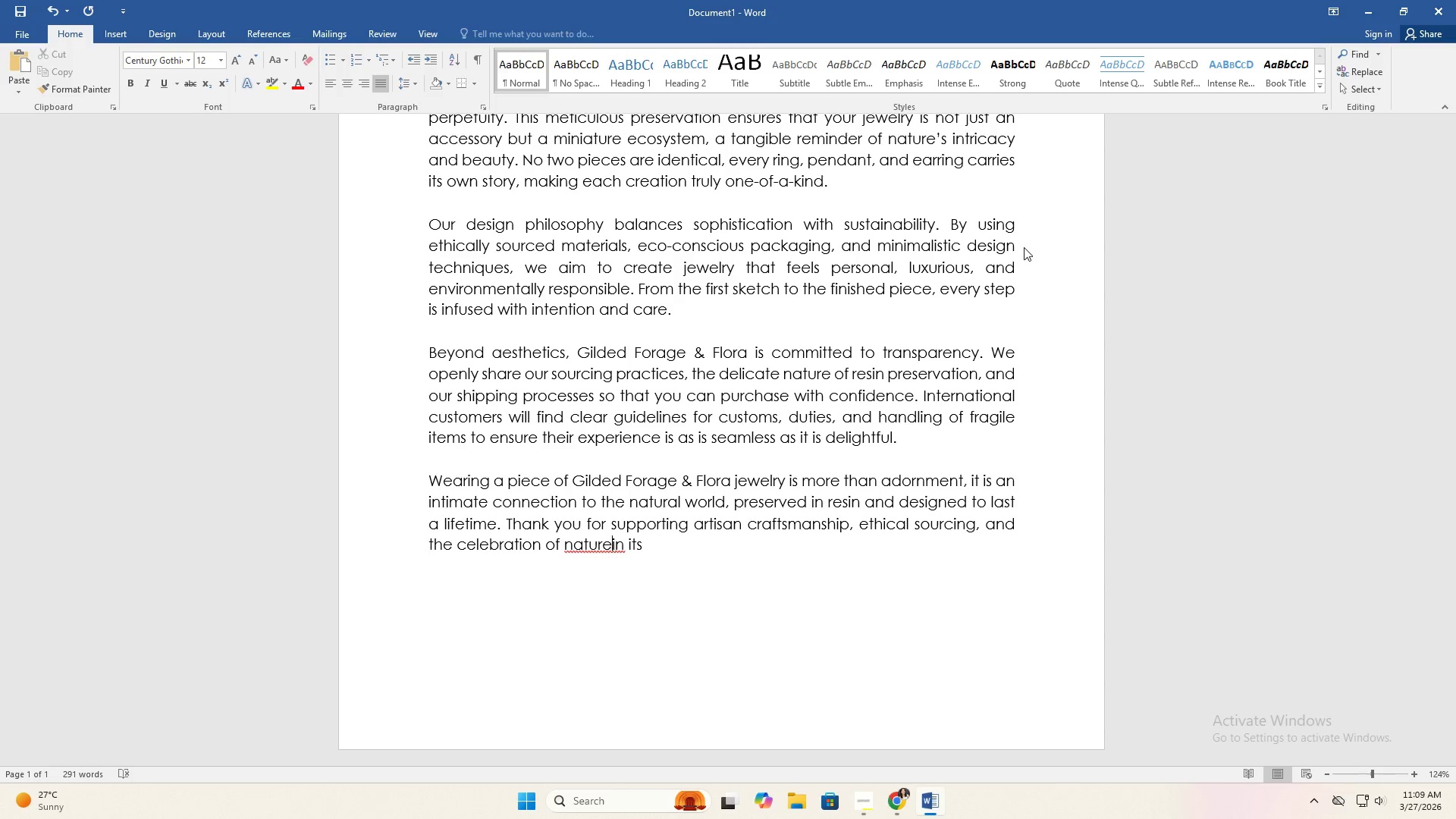 
key(Space)
 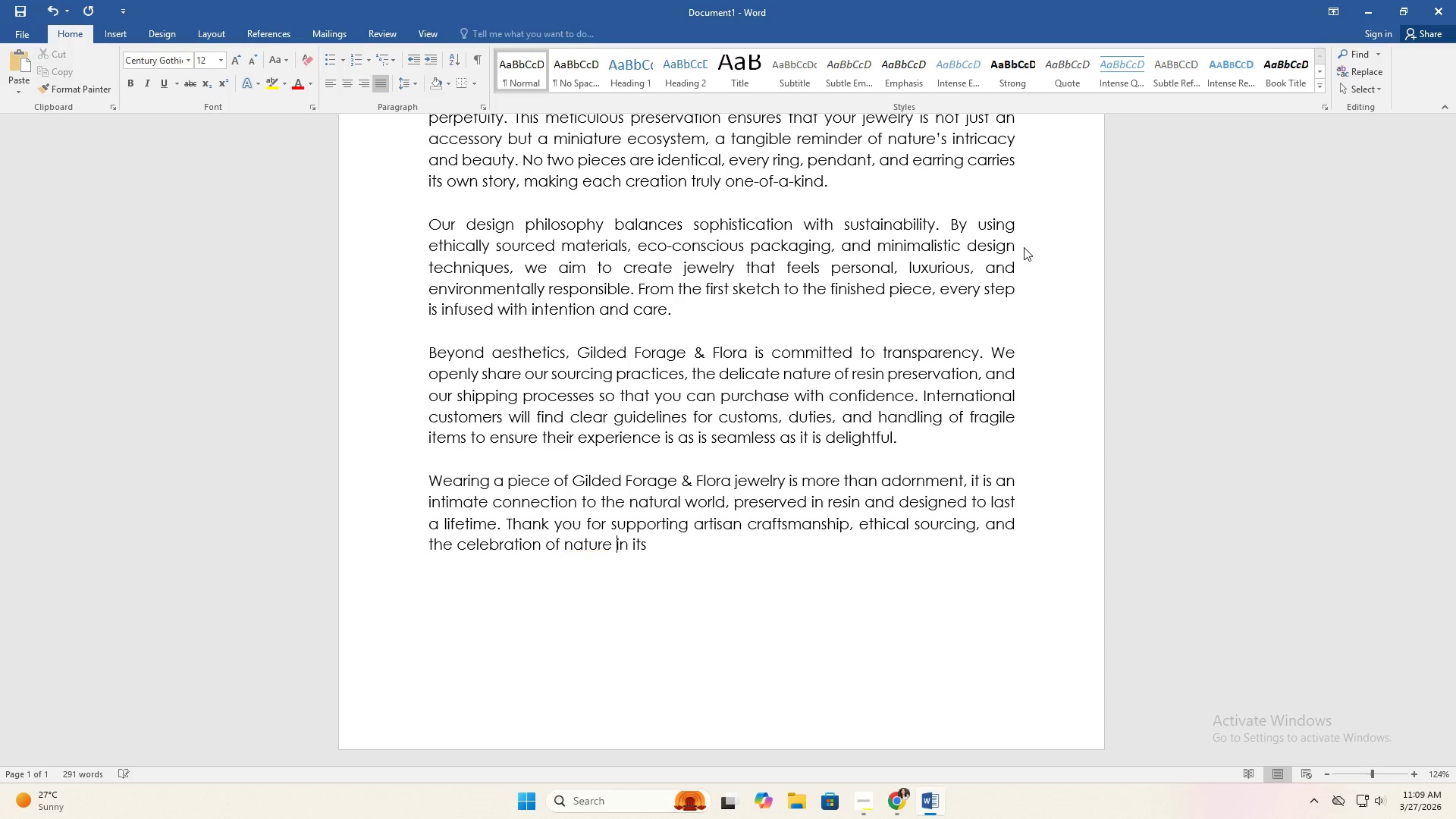 
key(ArrowRight)
 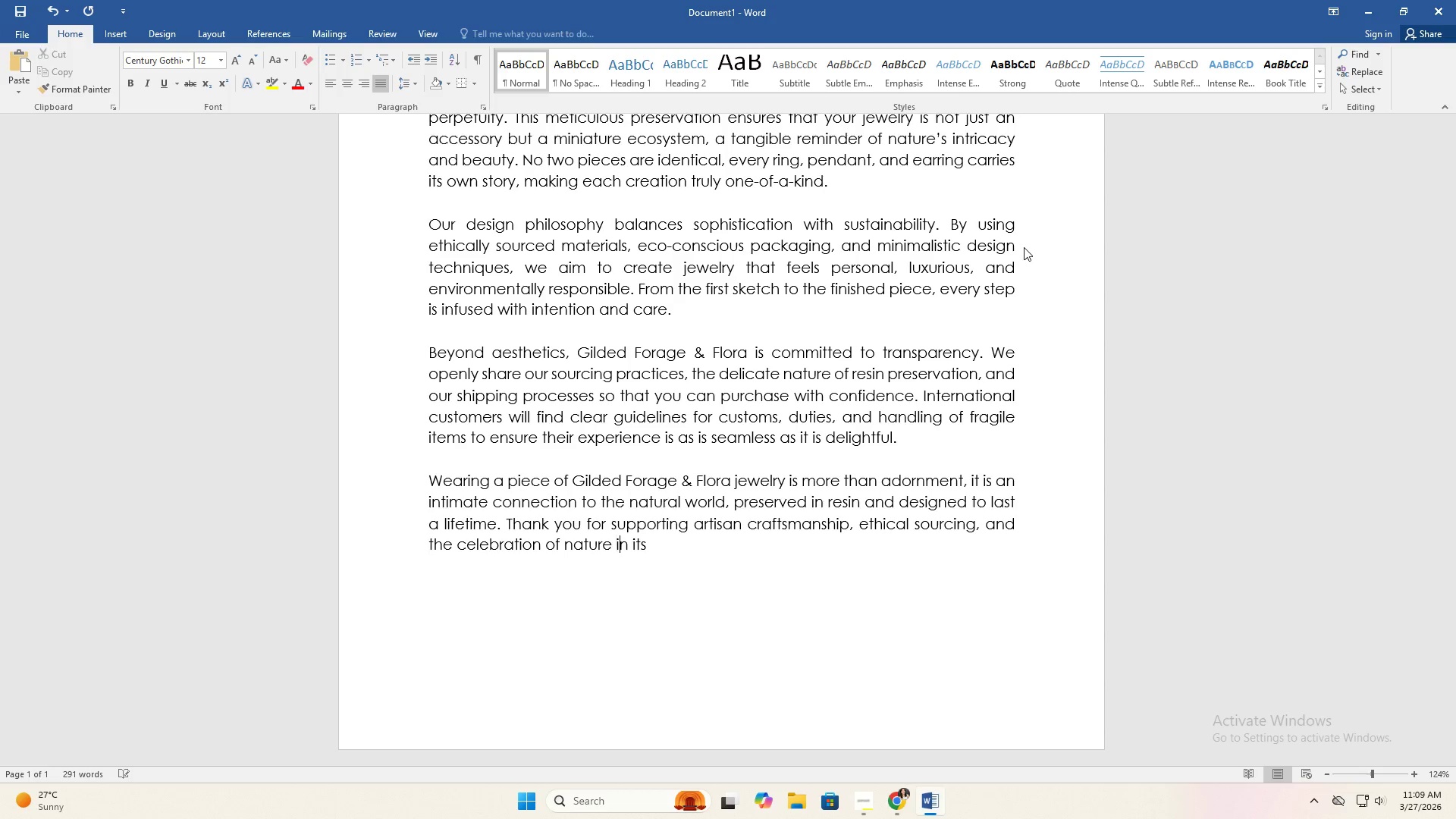 
key(ArrowRight)
 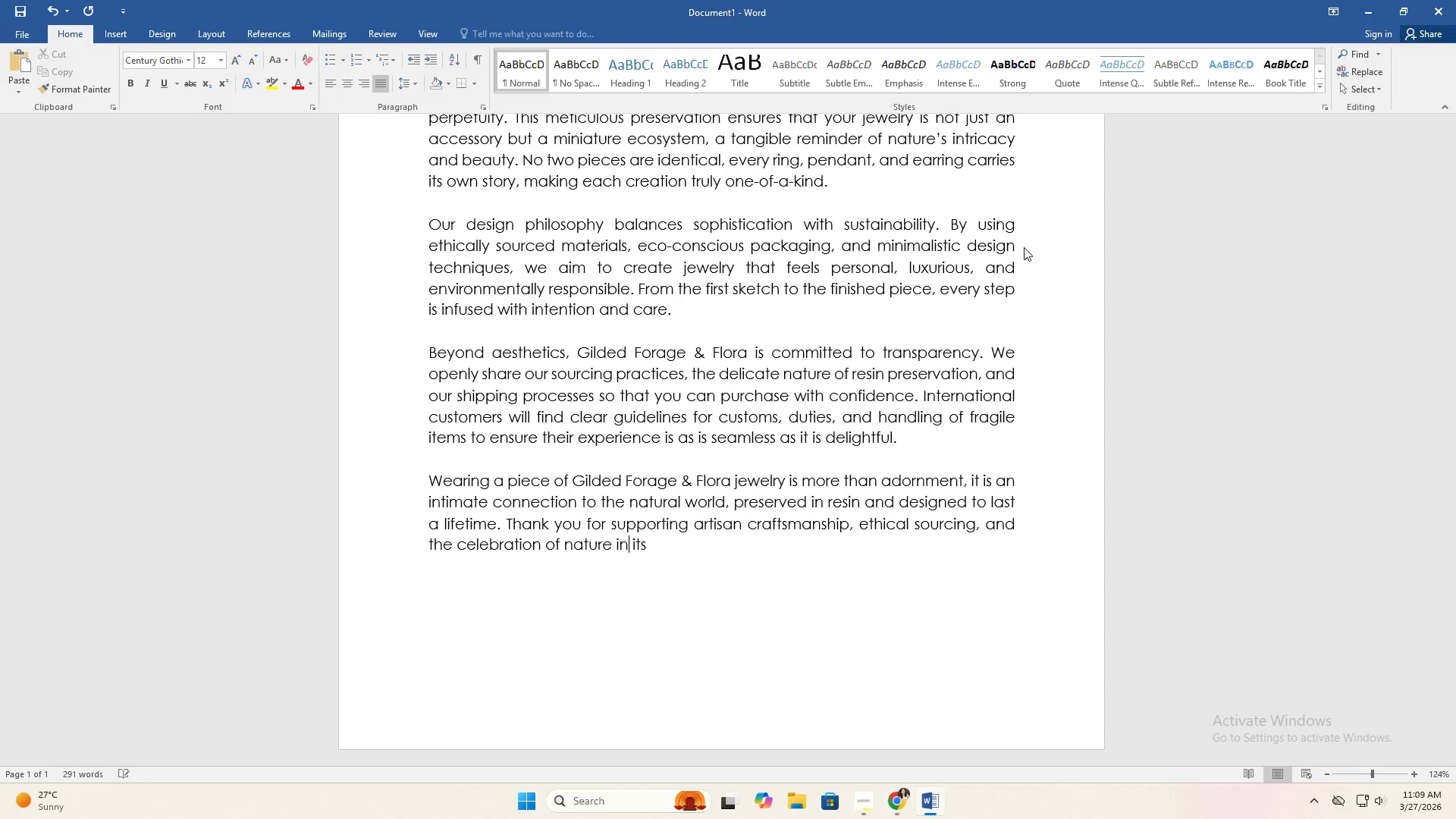 
key(ArrowRight)
 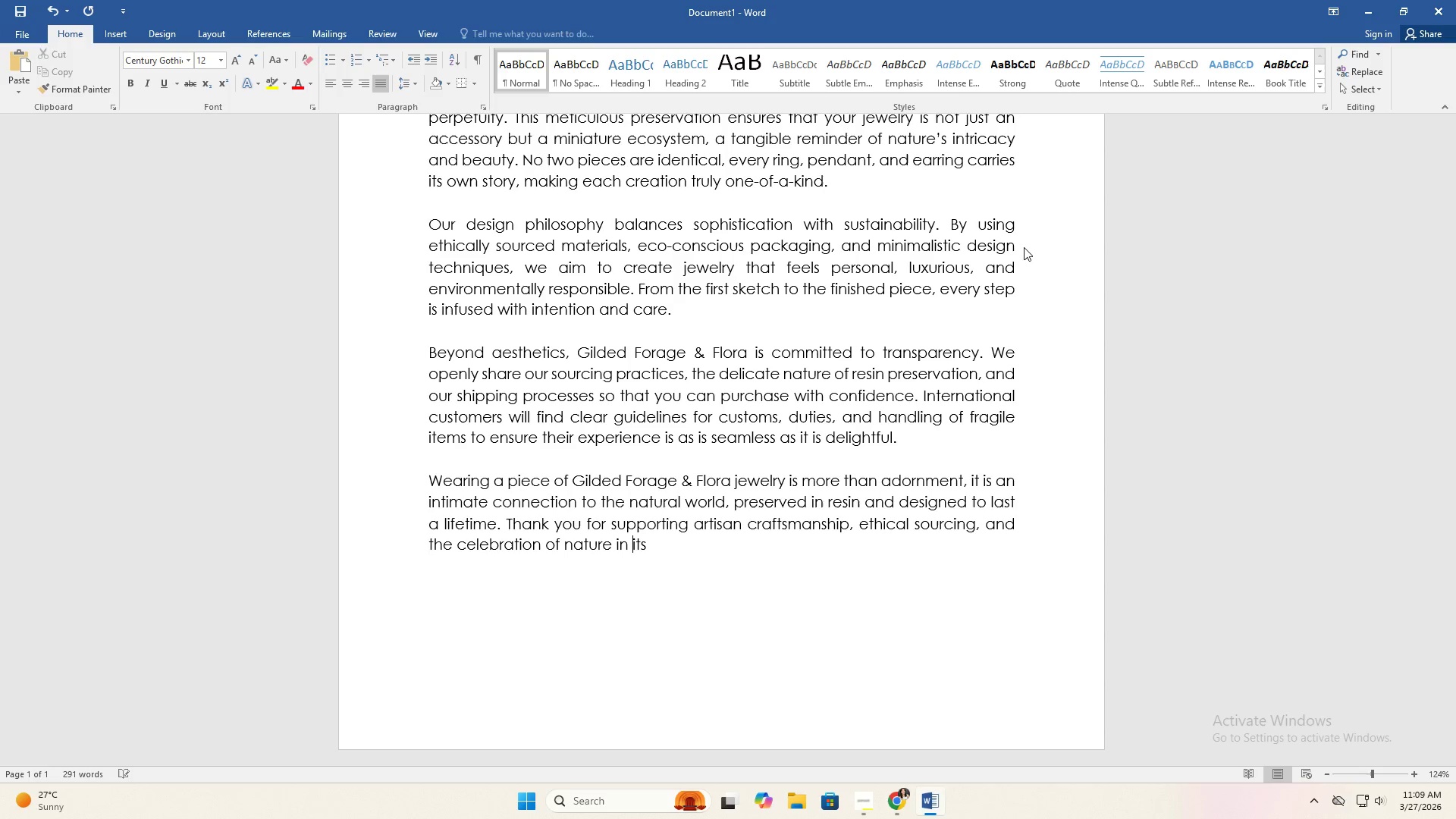 
key(ArrowRight)
 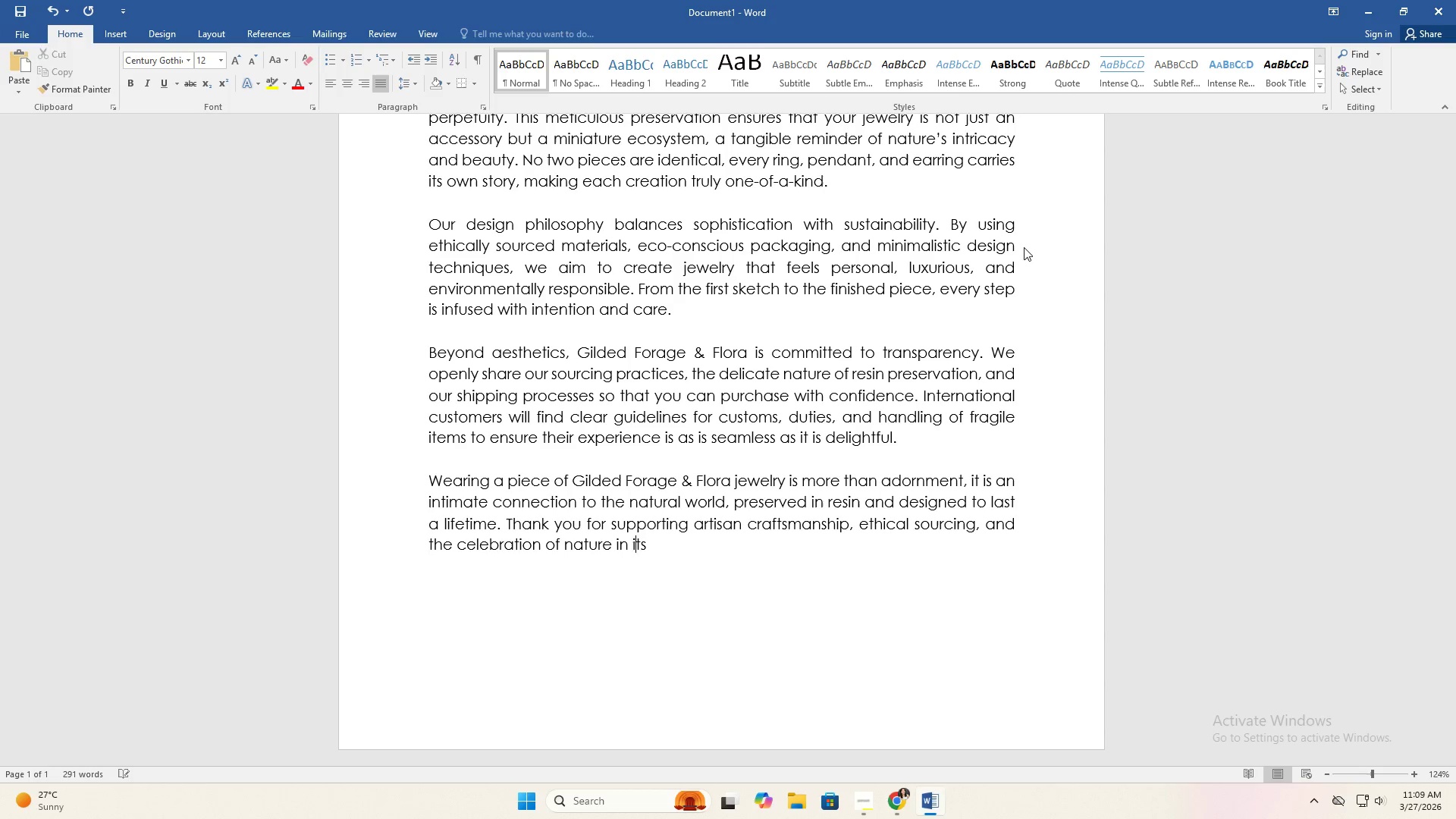 
key(ArrowRight)
 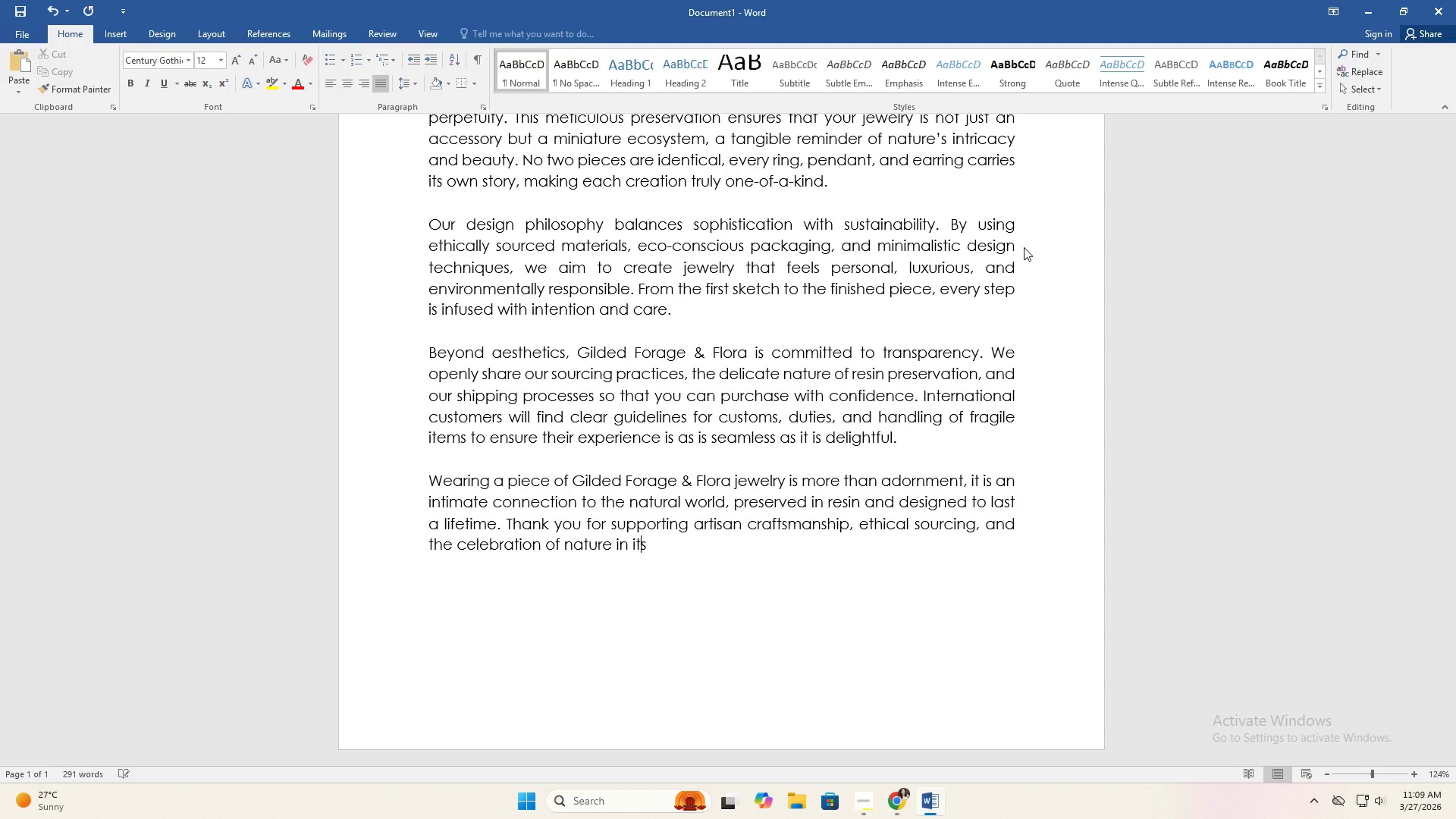 
key(ArrowRight)
 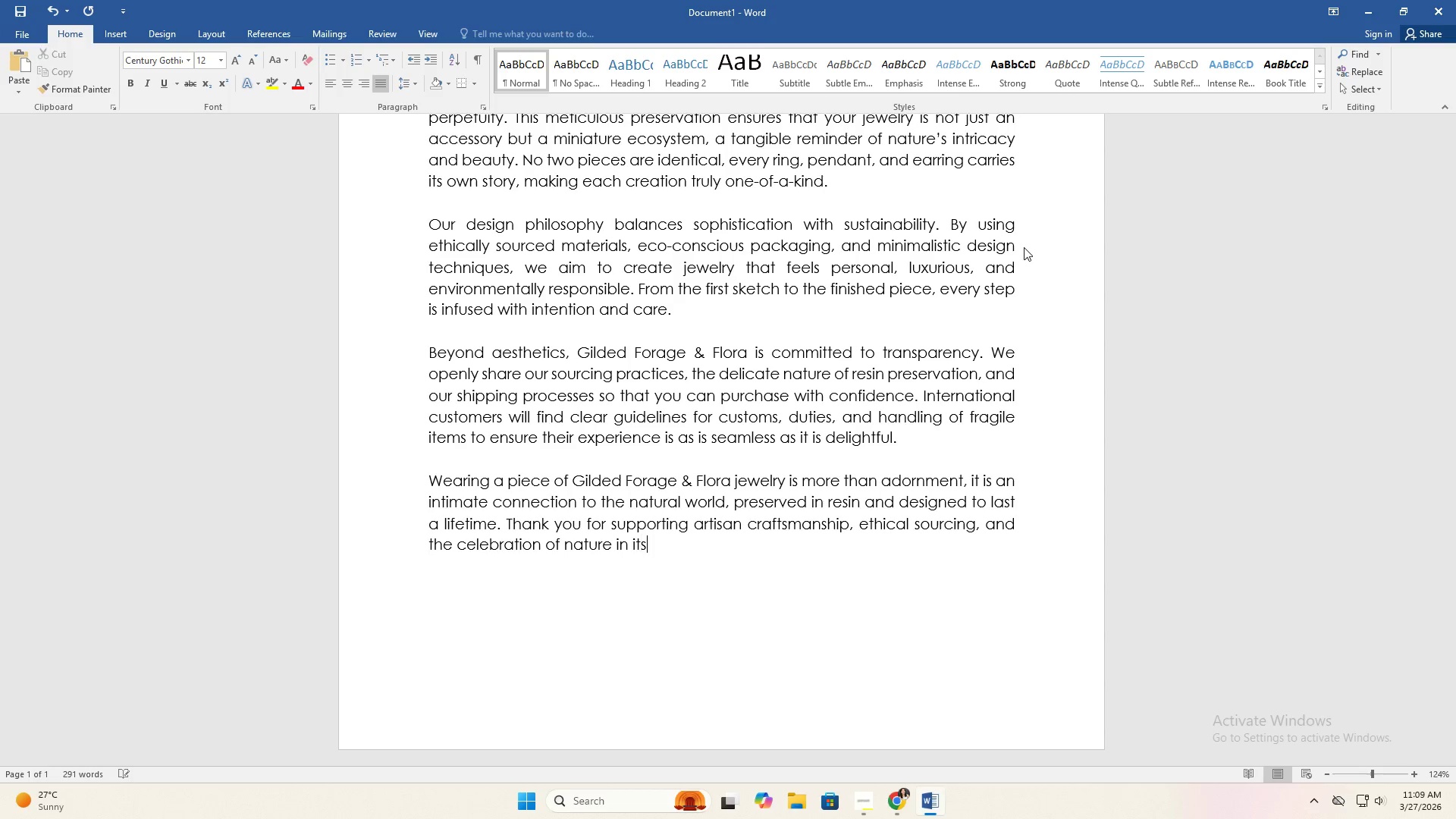 
key(ArrowRight)
 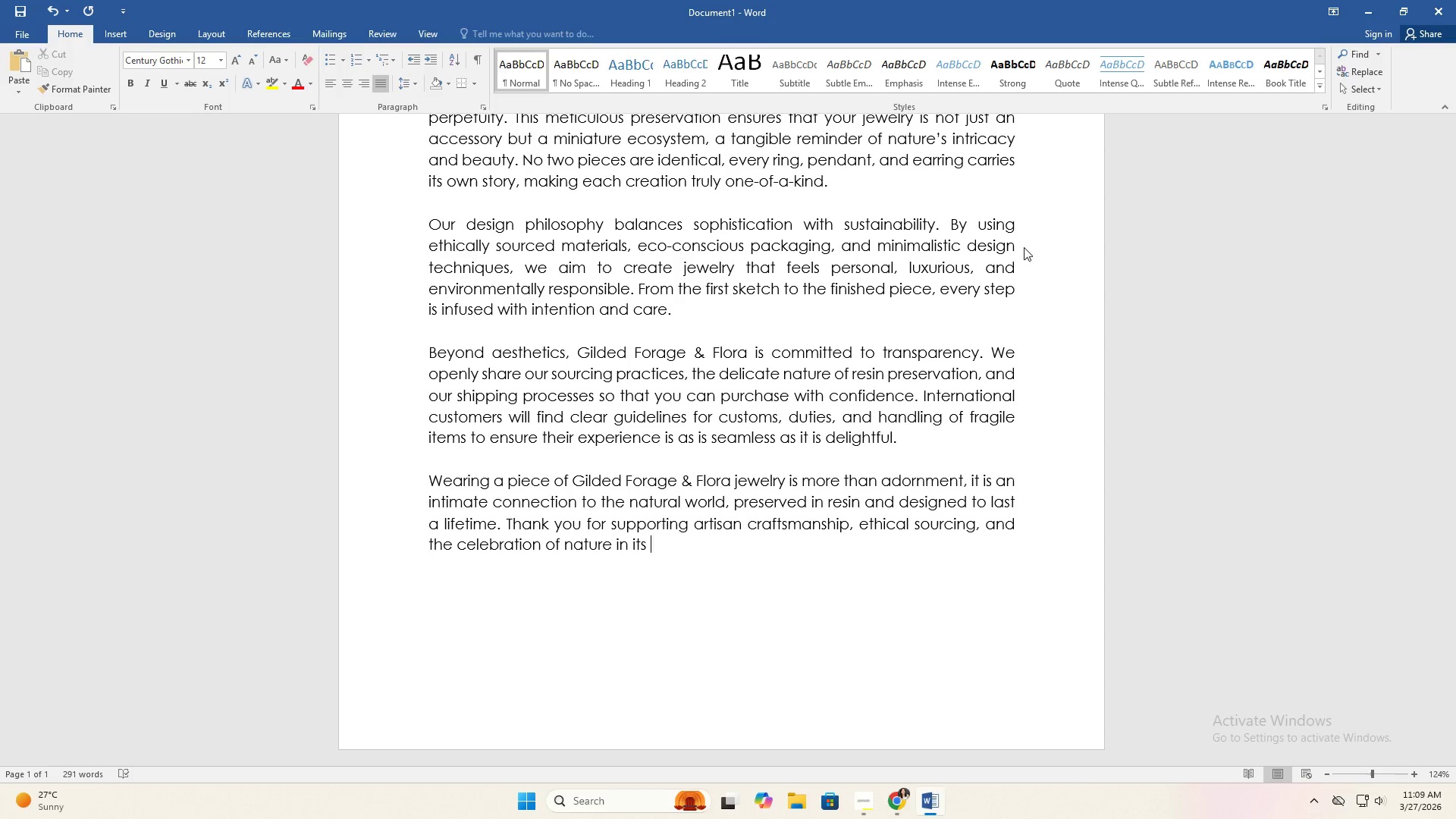 
key(ArrowRight)
 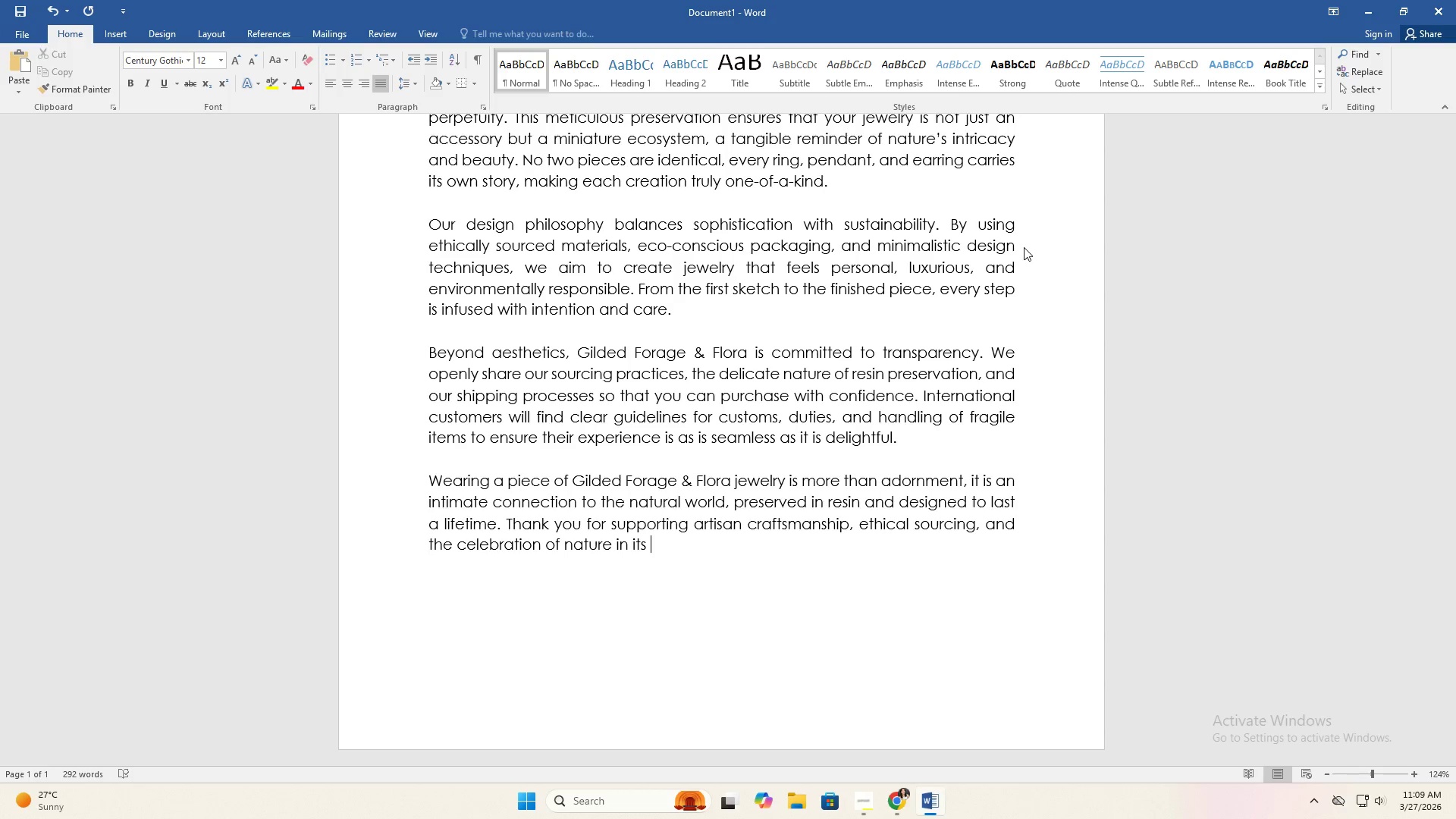 
type(most elegant form.)
 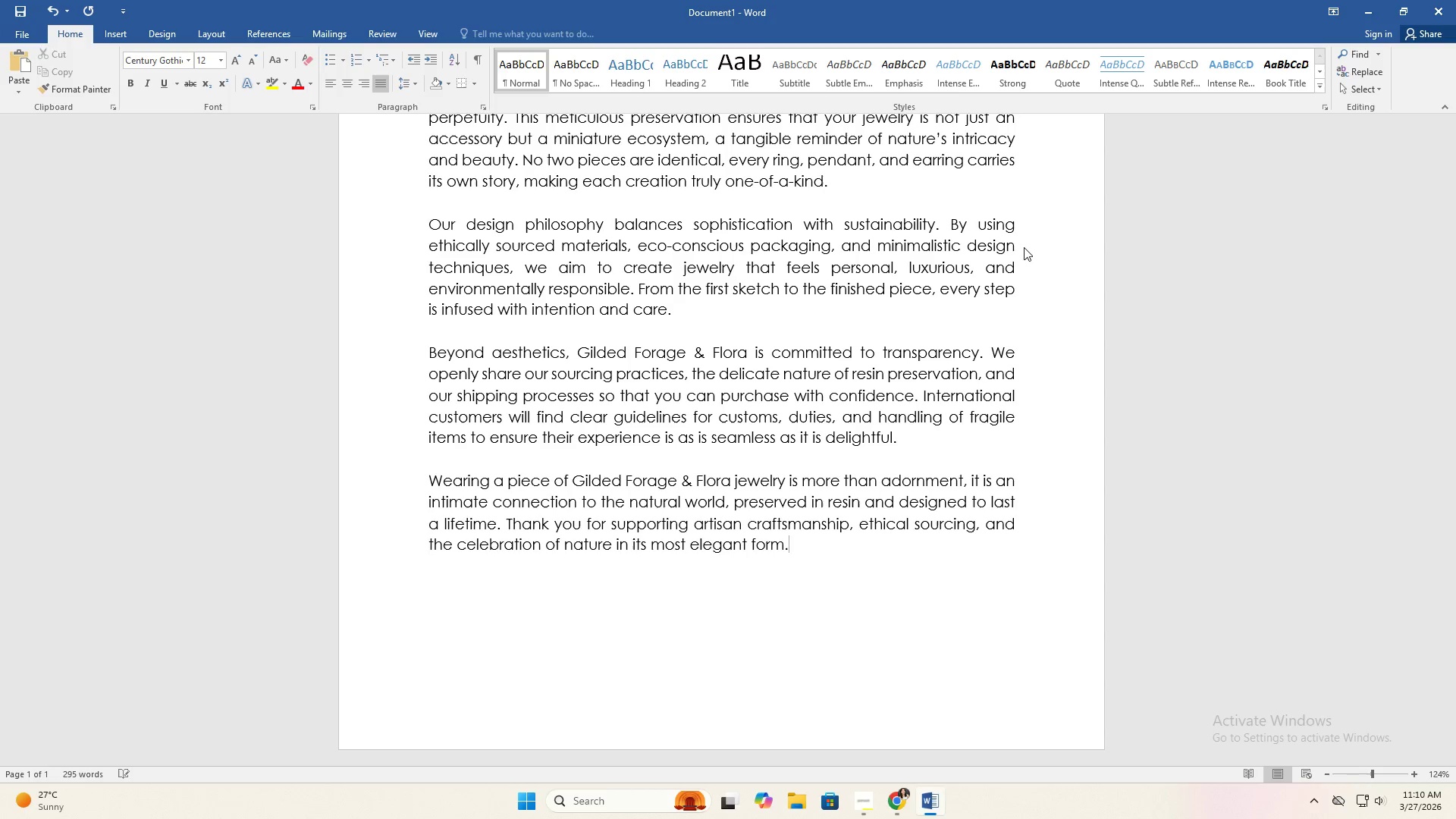 
key(Enter)
 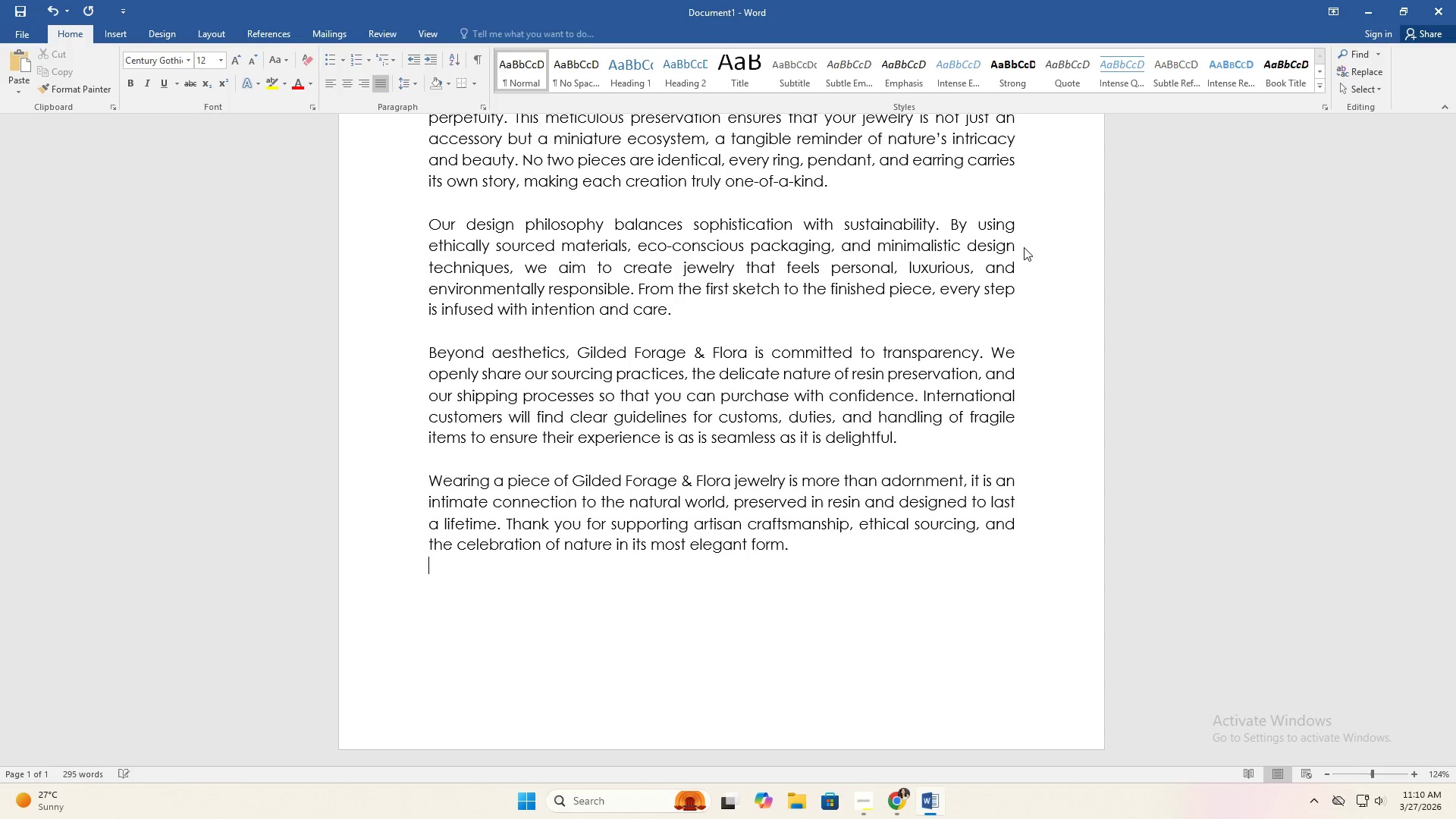 
key(Enter)
 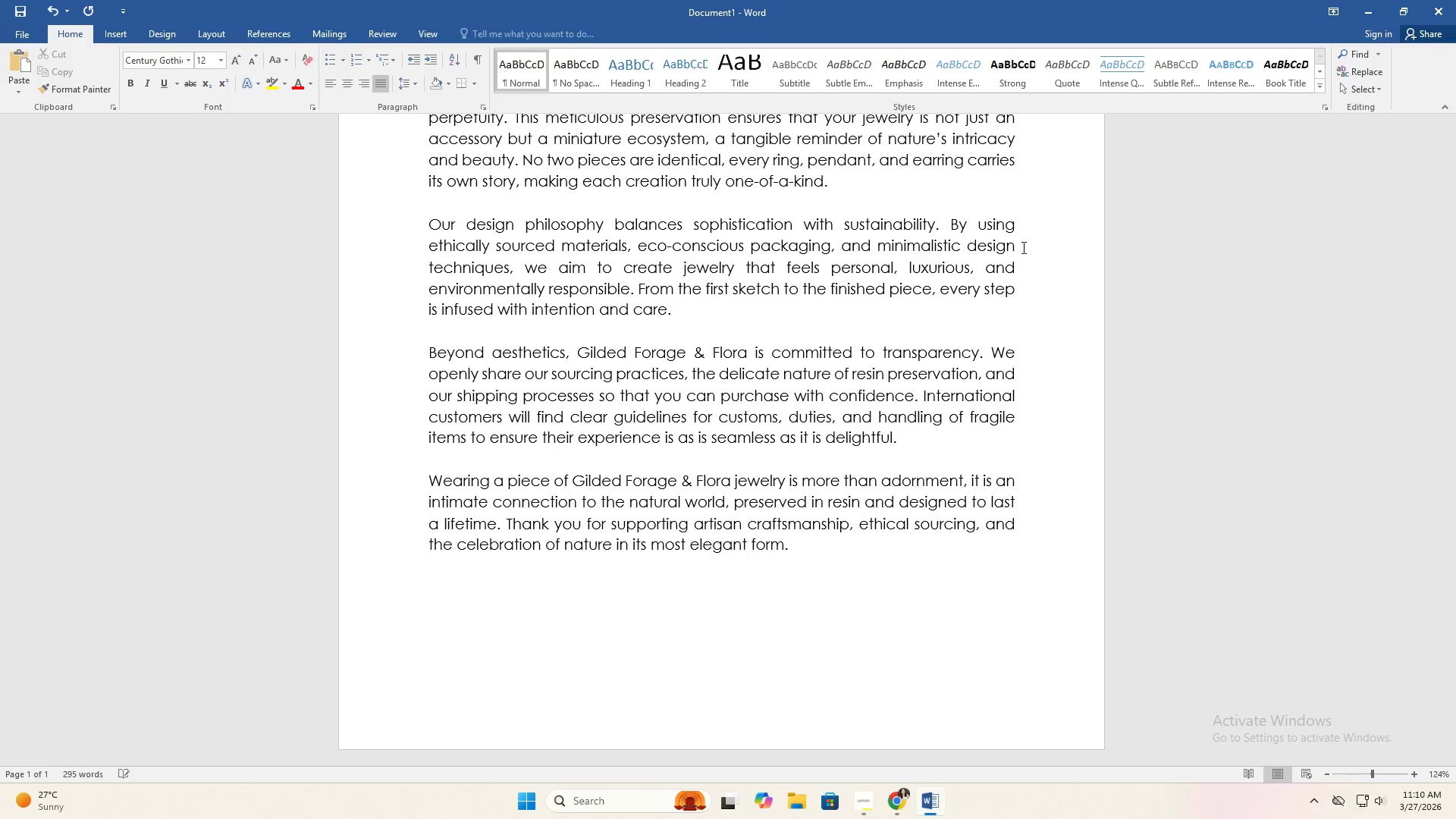 
scroll: coordinate [924, 228], scroll_direction: up, amount: 15.0
 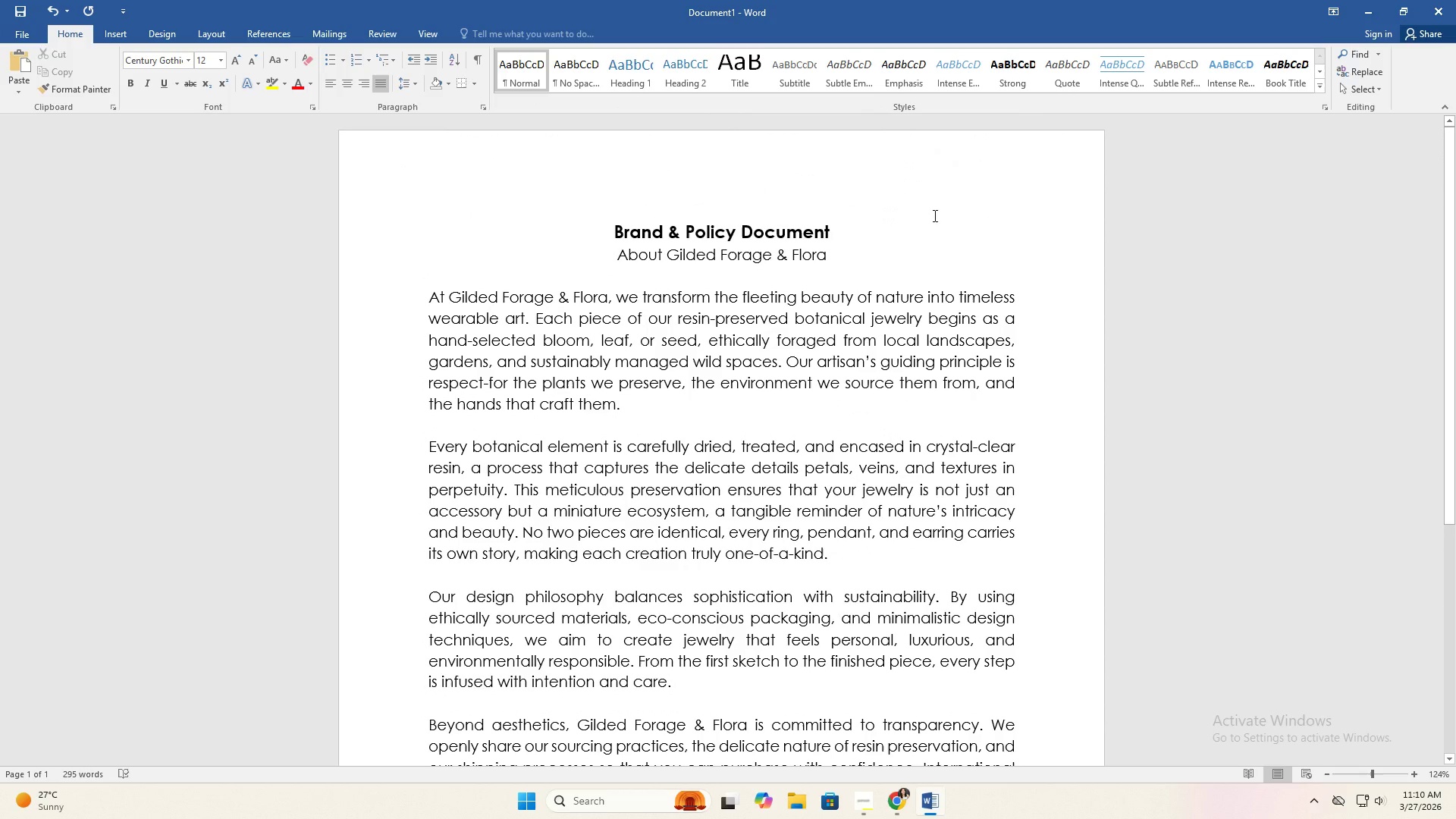 
scroll: coordinate [807, 359], scroll_direction: down, amount: 13.0
 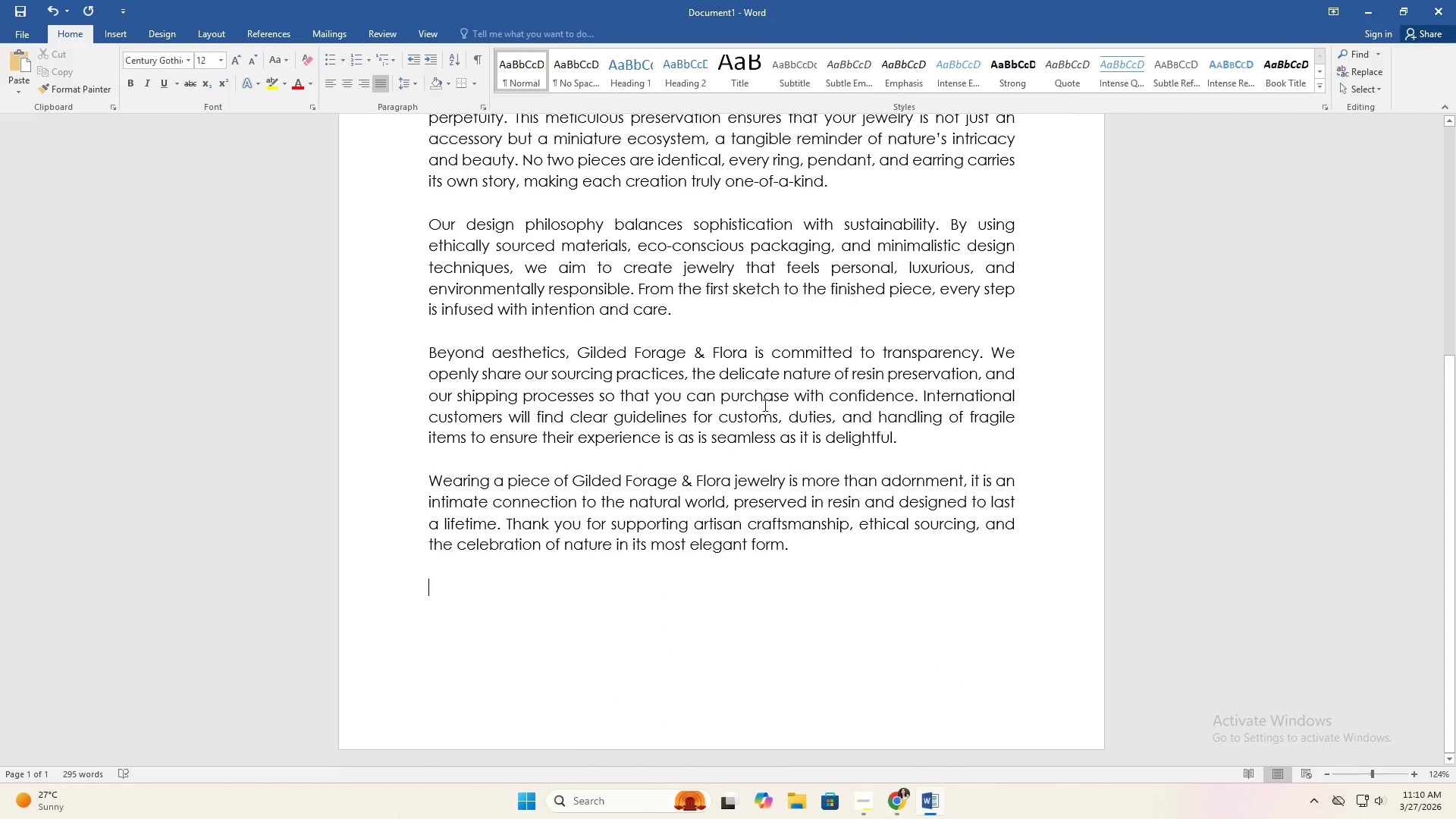 
type(Tone & SEO Keywords Integrated:)
 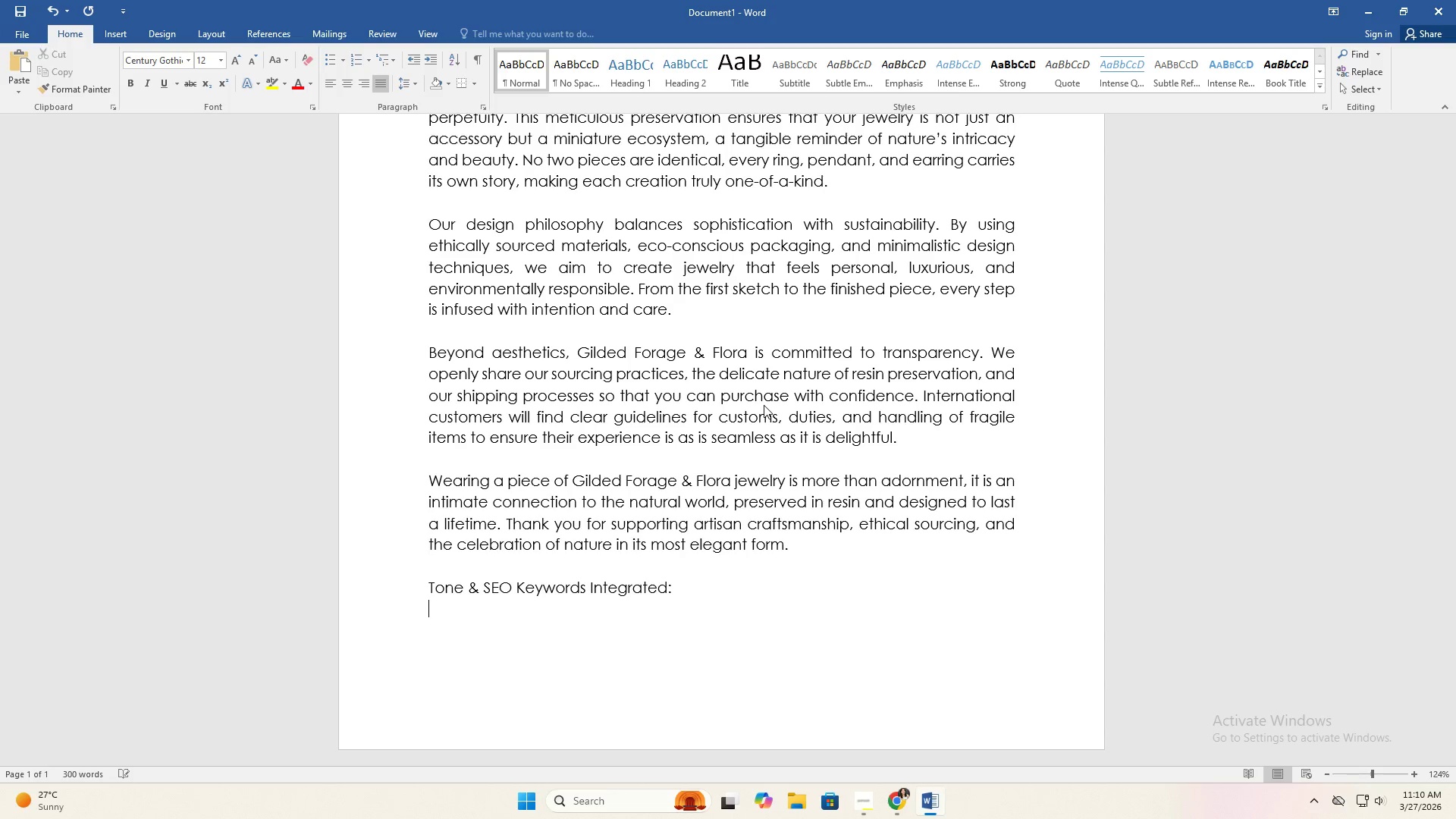 
 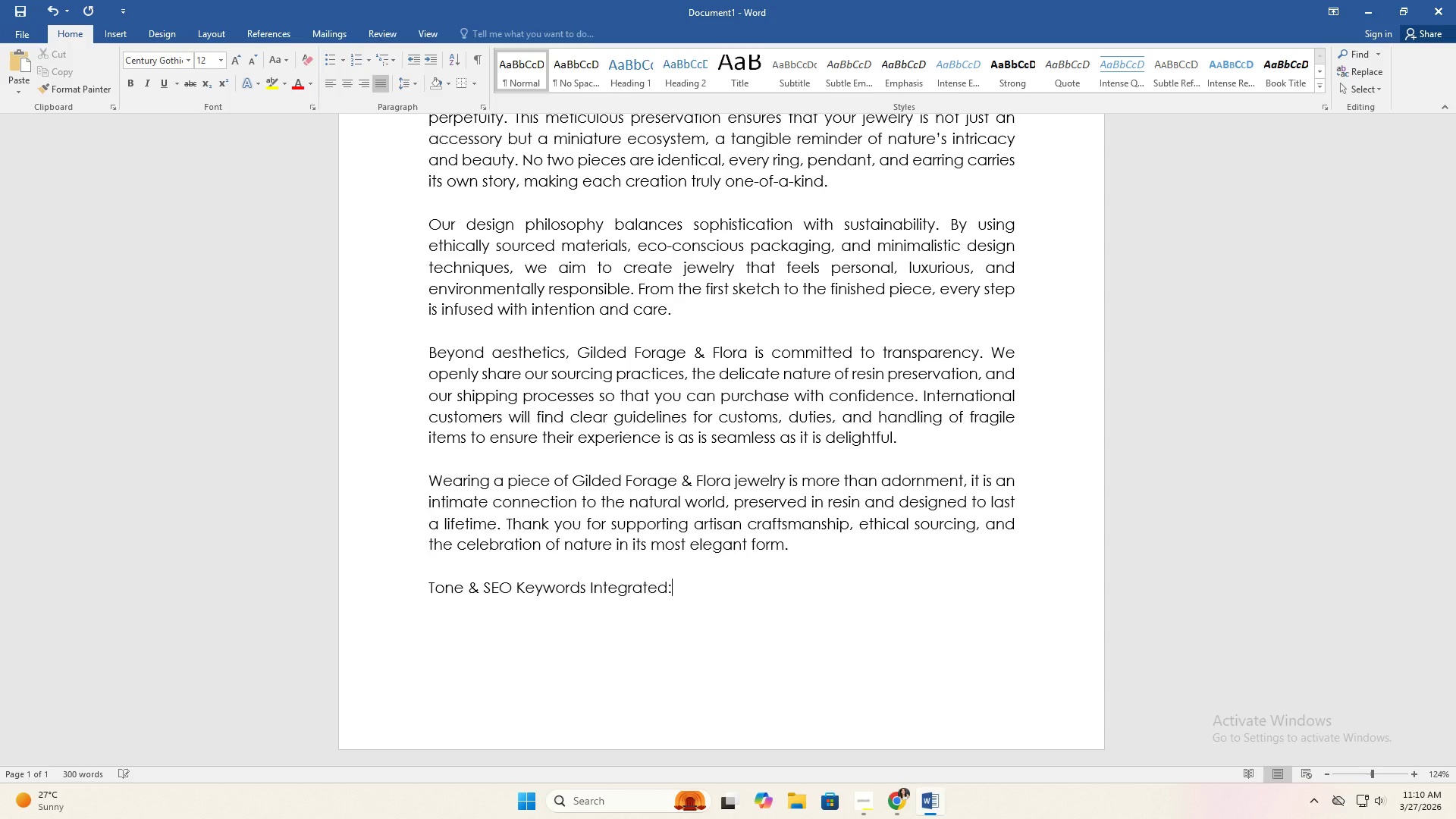 
key(Enter)
 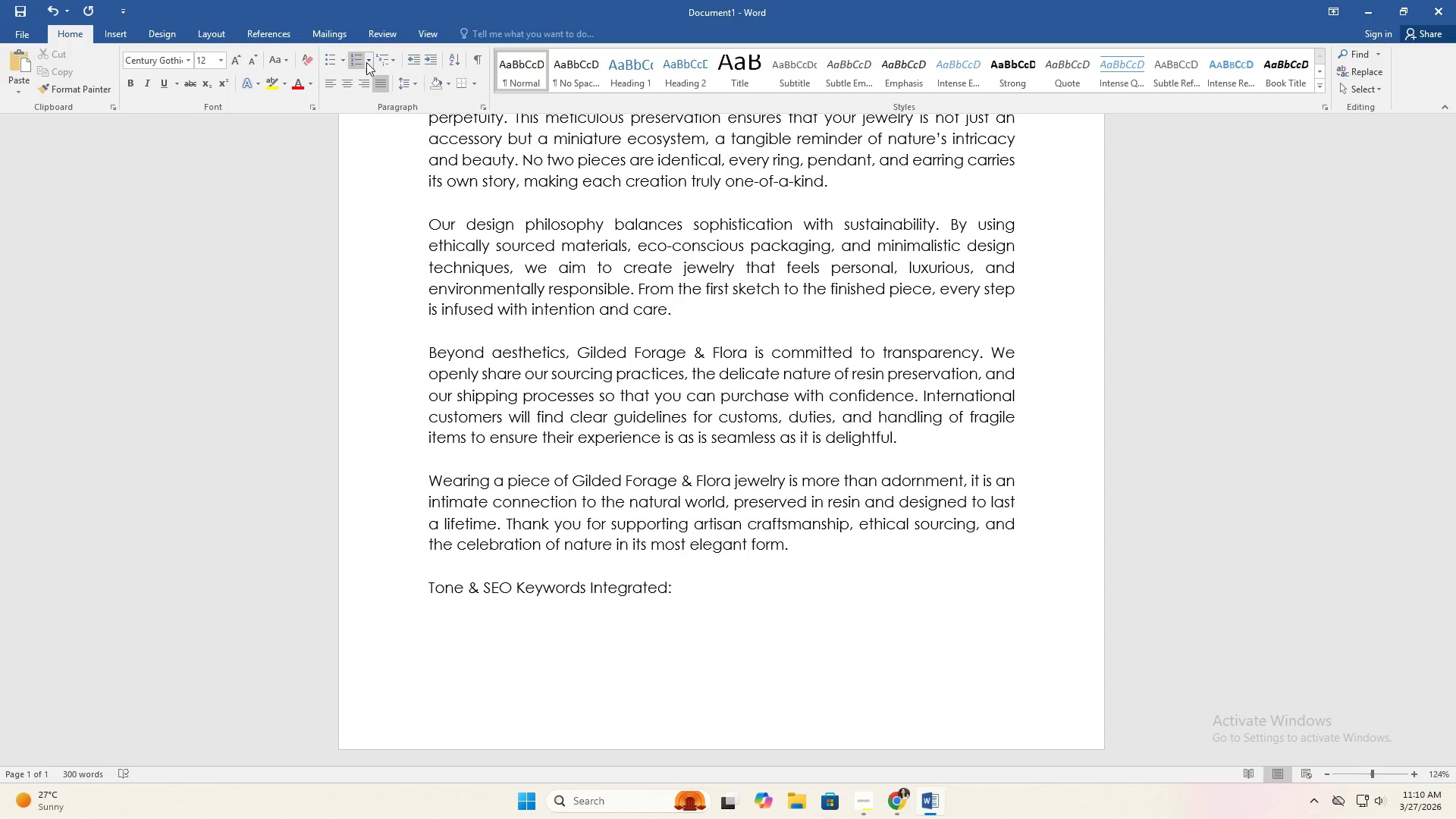 
left_click([332, 52])
 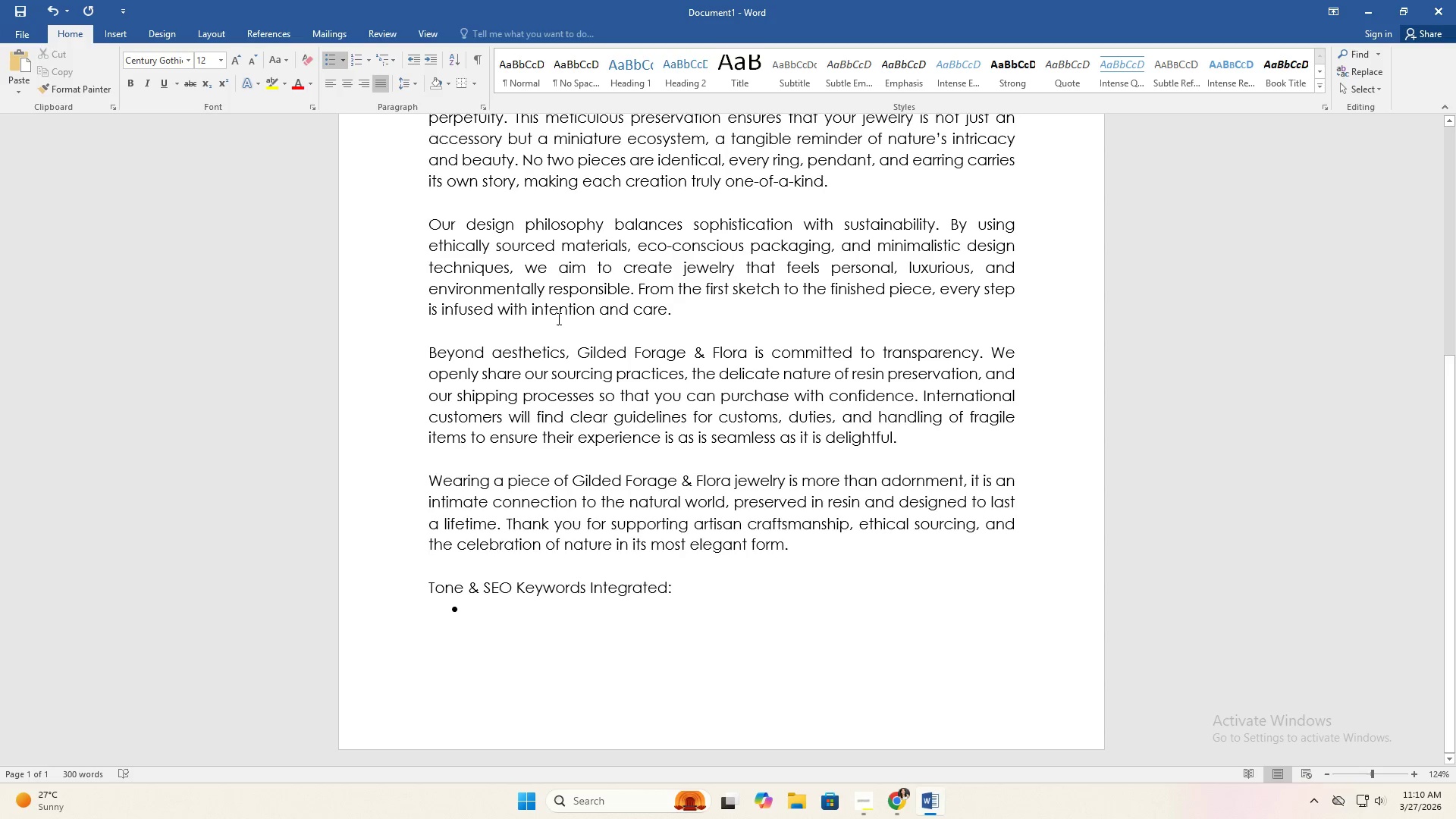 
type(Sustainable jewelry)
 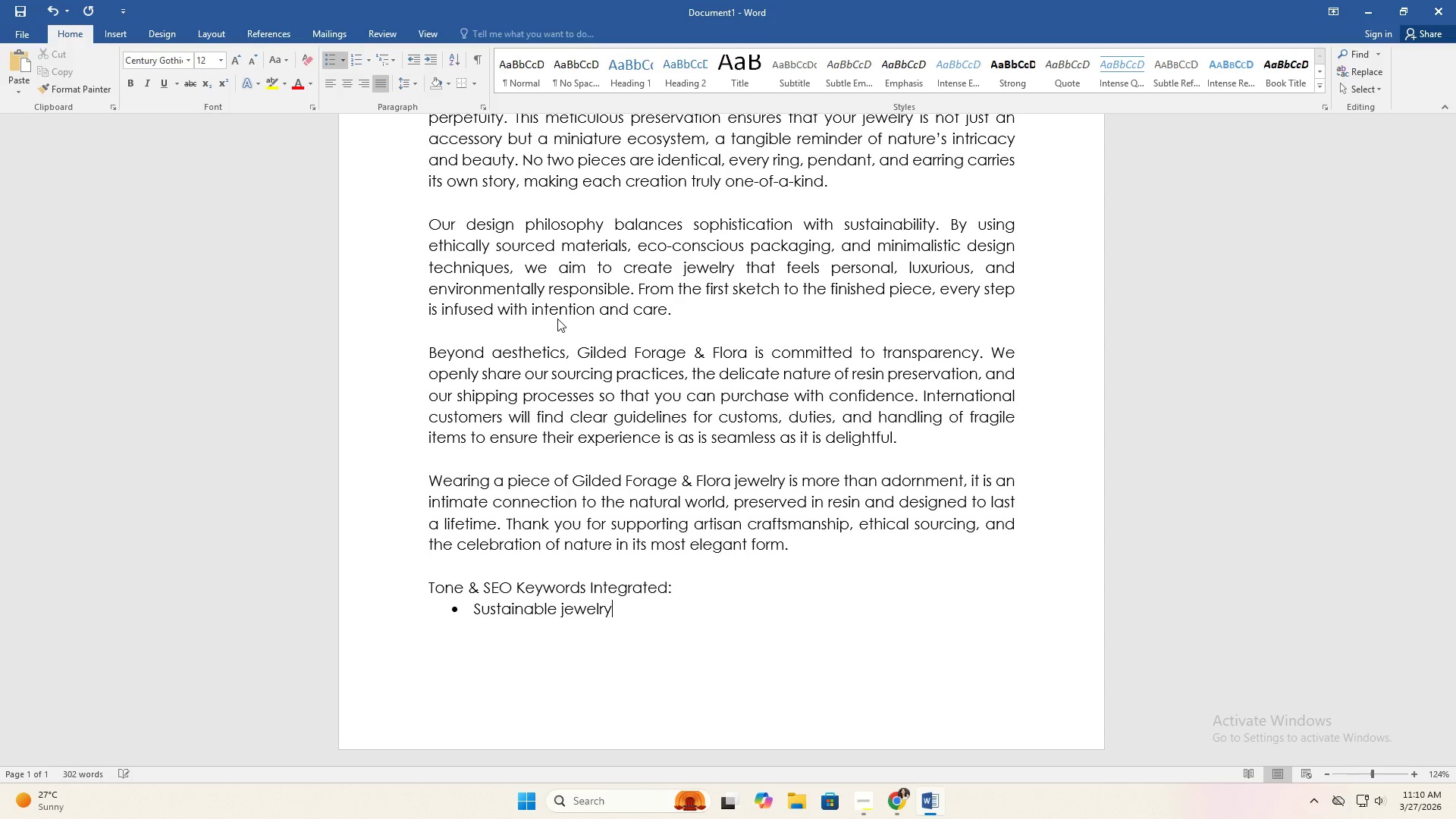 
key(Enter)
 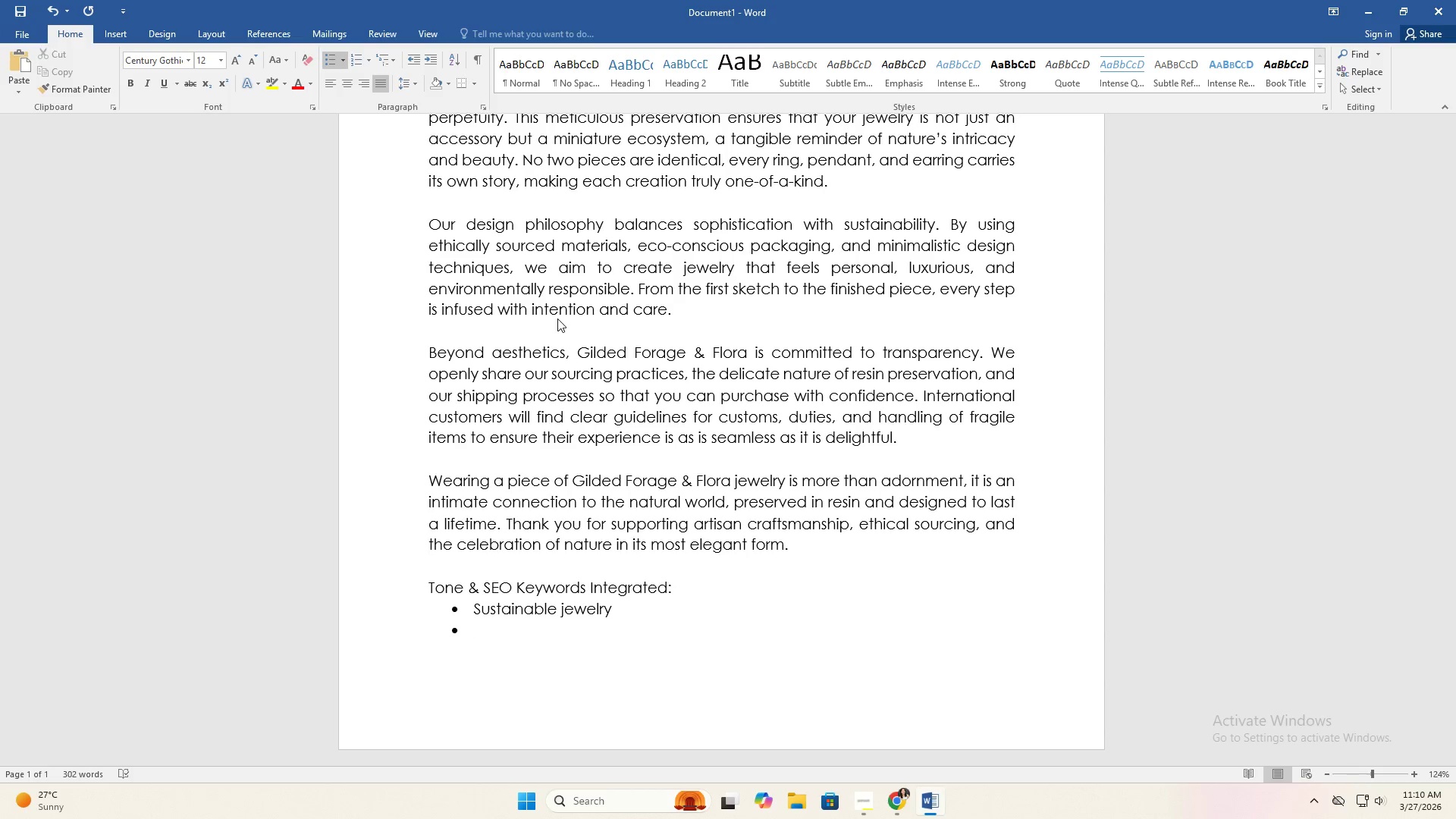 
type(Preserved)
 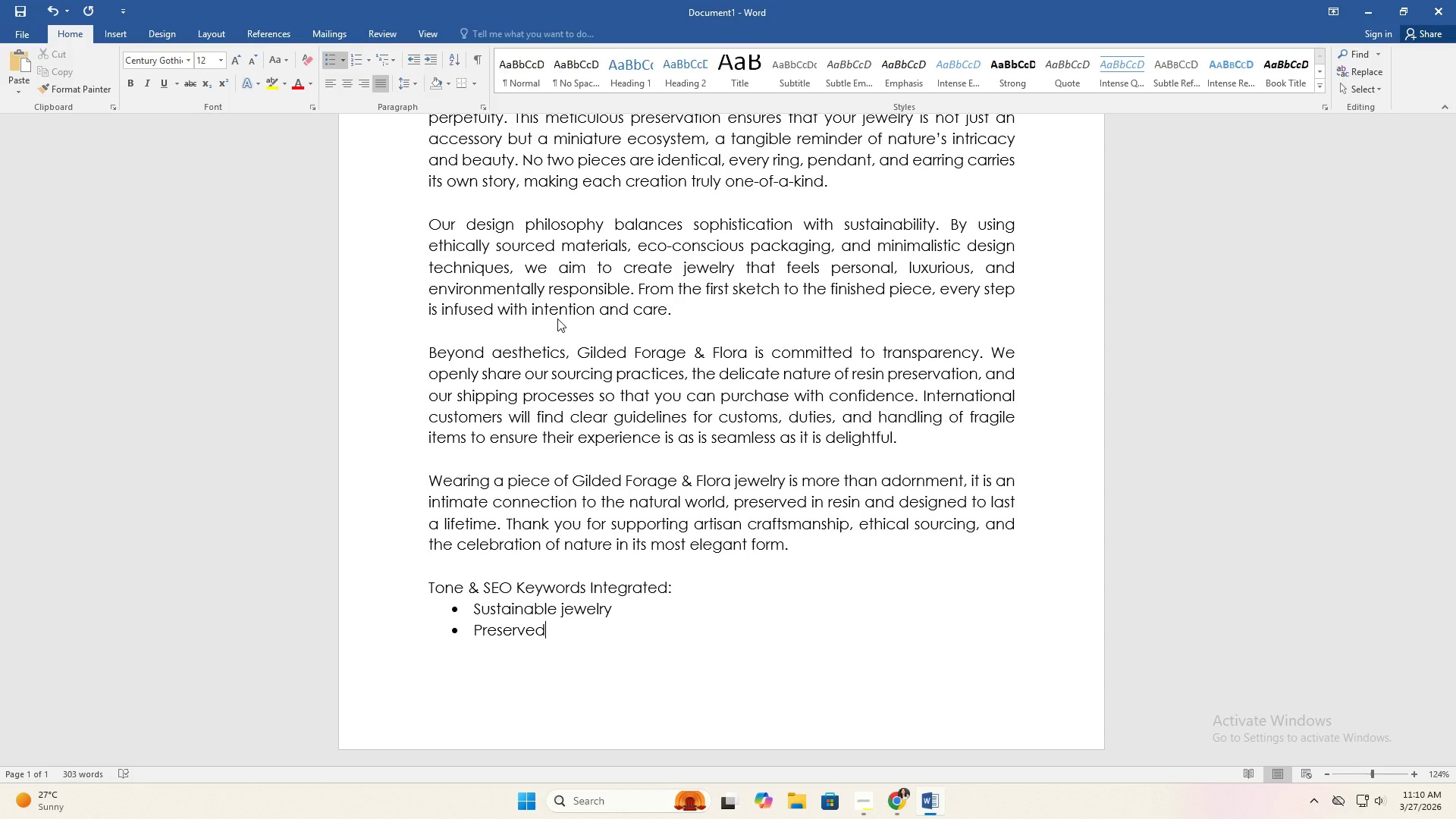 
type( m)
key(Backspace)
type(nature gifts)
 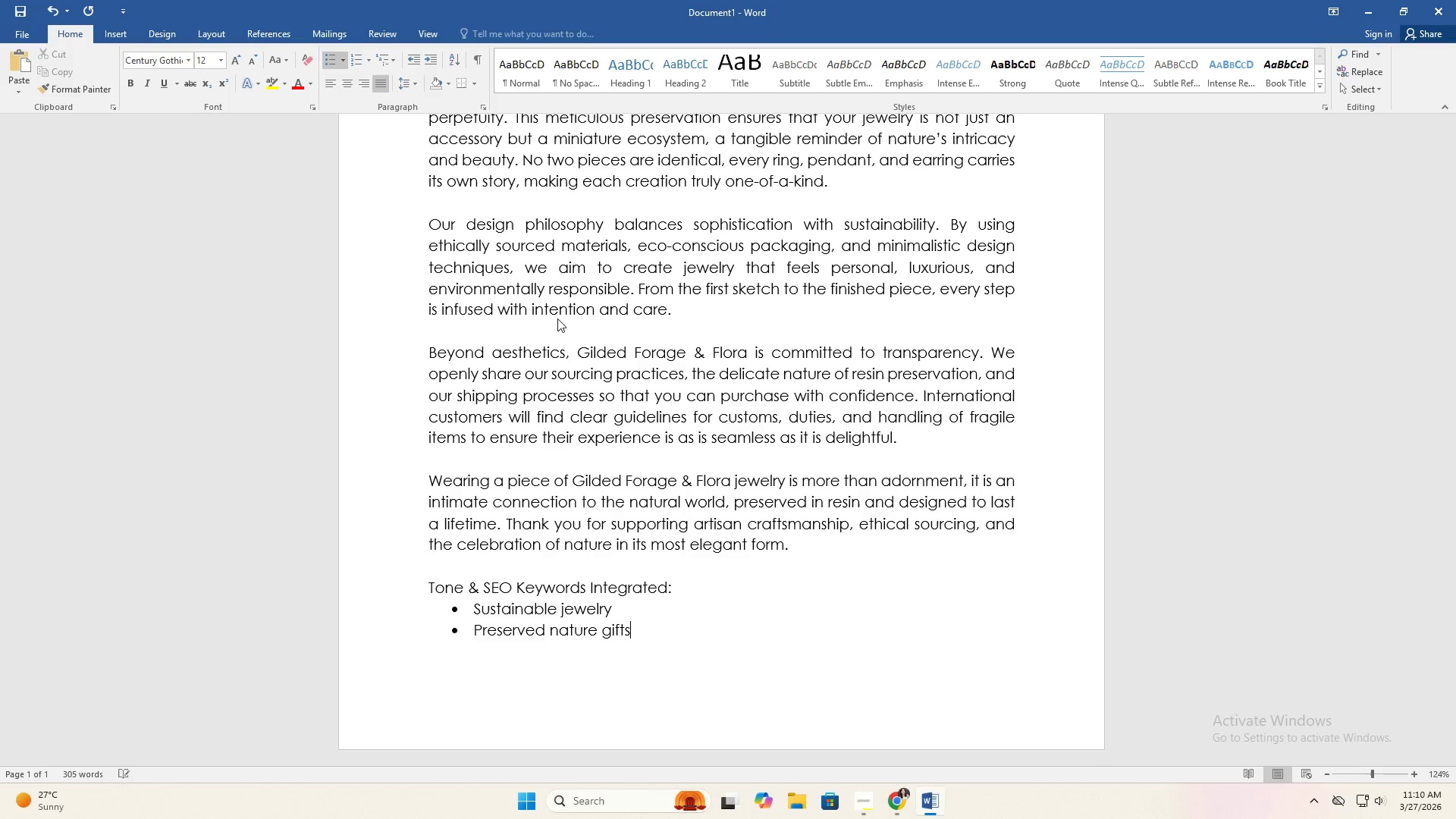 
key(Enter)
 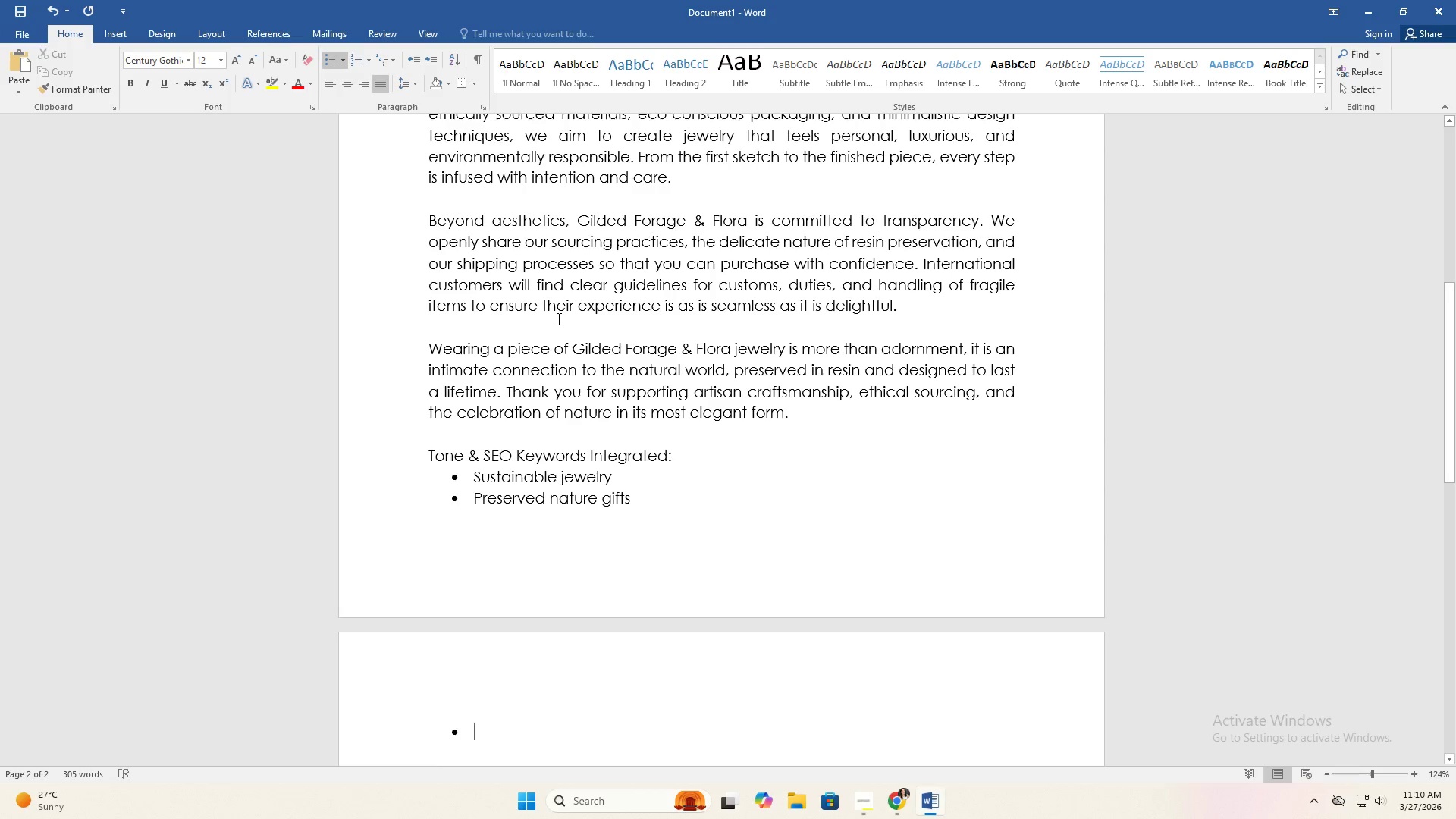 
type(Handmade botanical jewlery)
 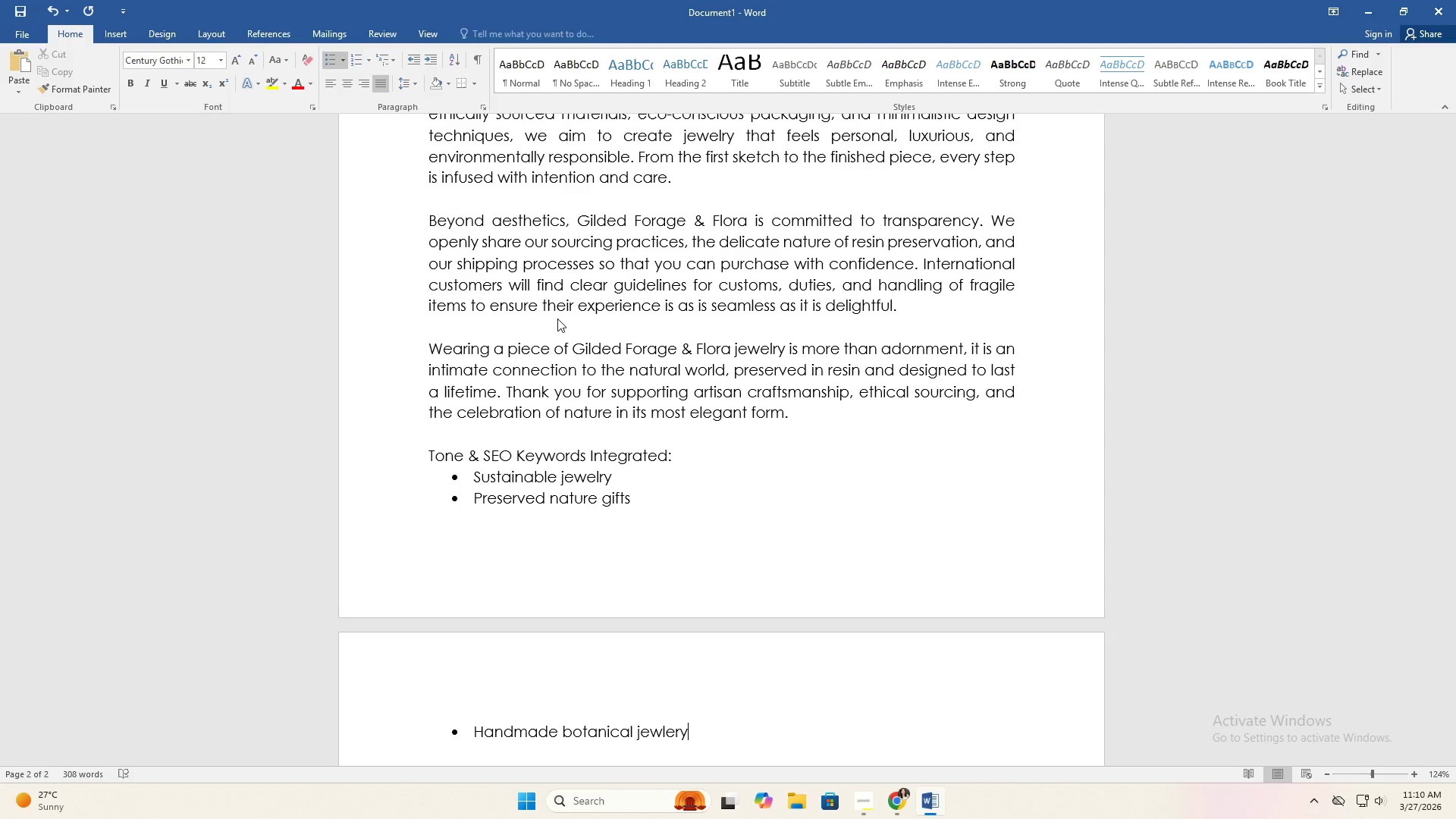 
key(Enter)
 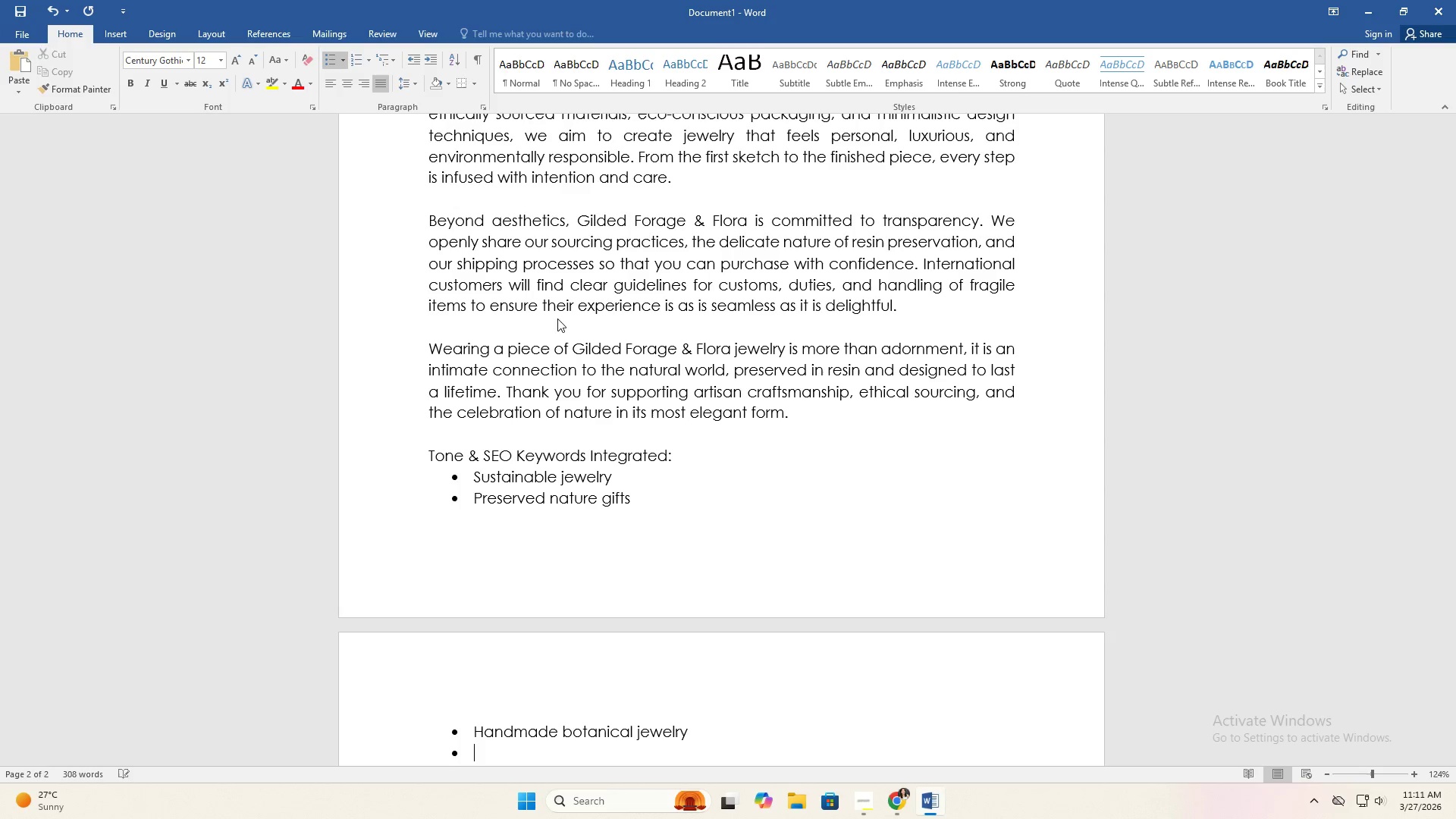 
type(Ethical sourcing)
 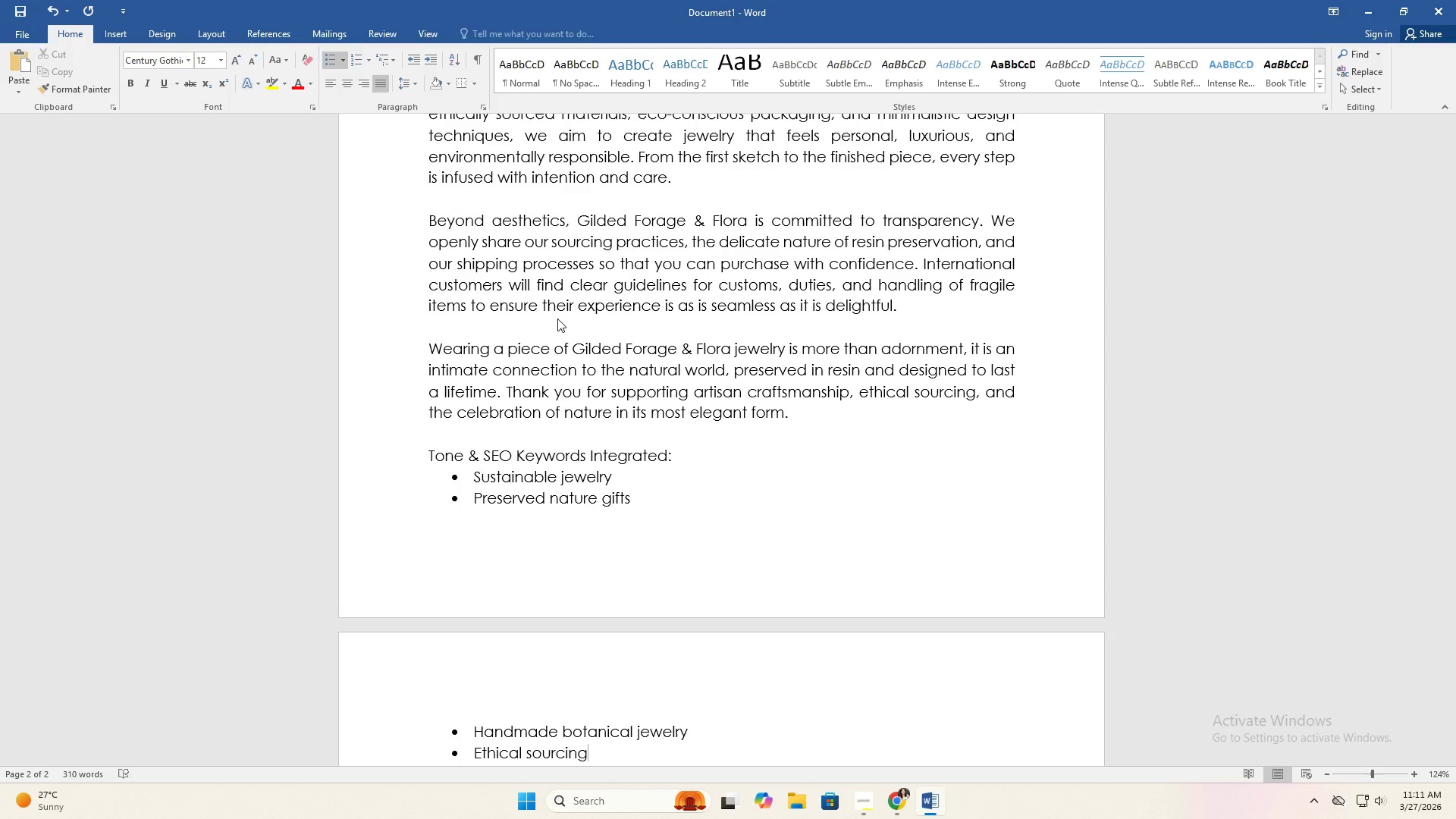 
key(Enter)
 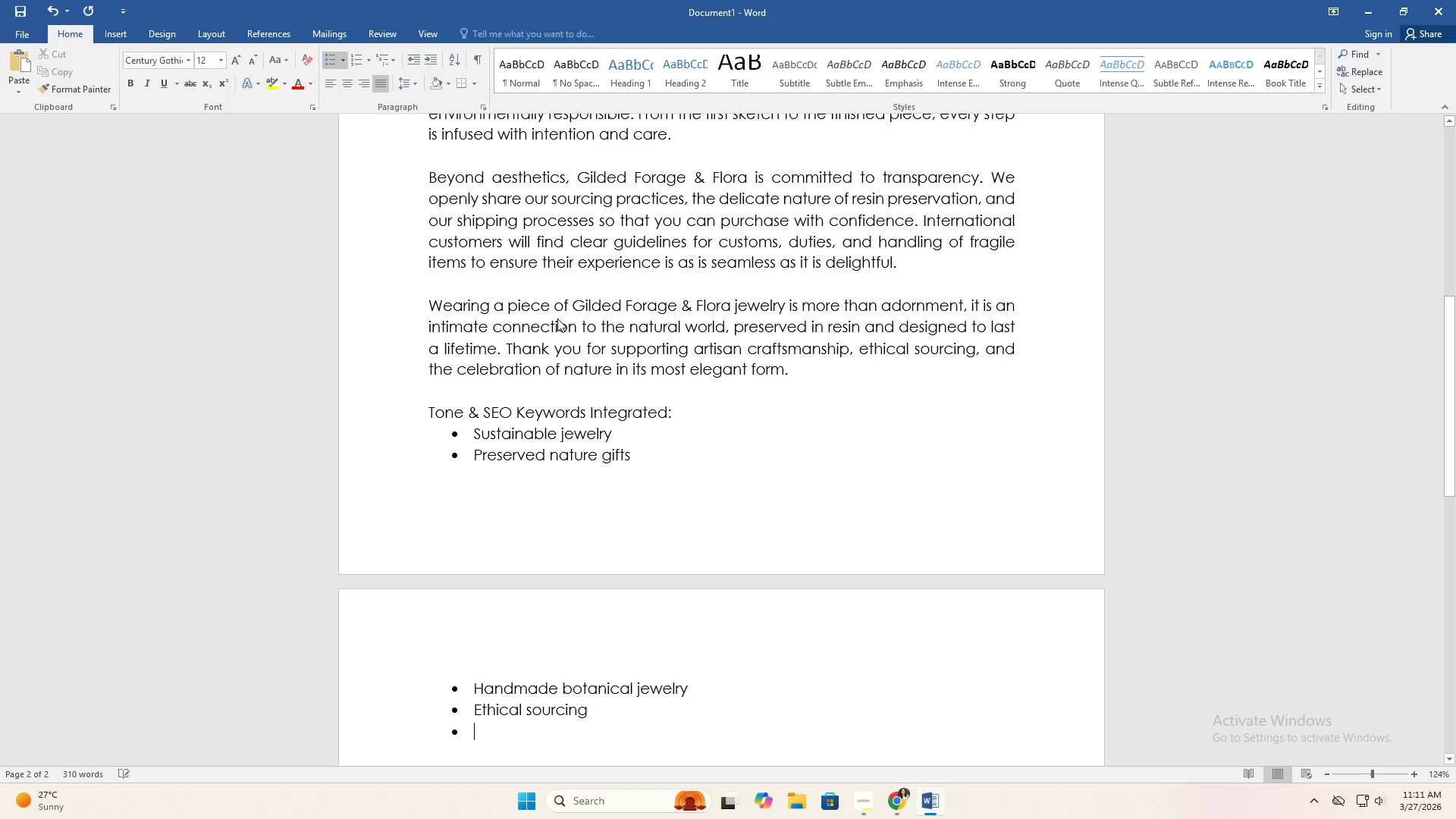 
type(Resin Jewl)
key(Backspace)
type(elry)
 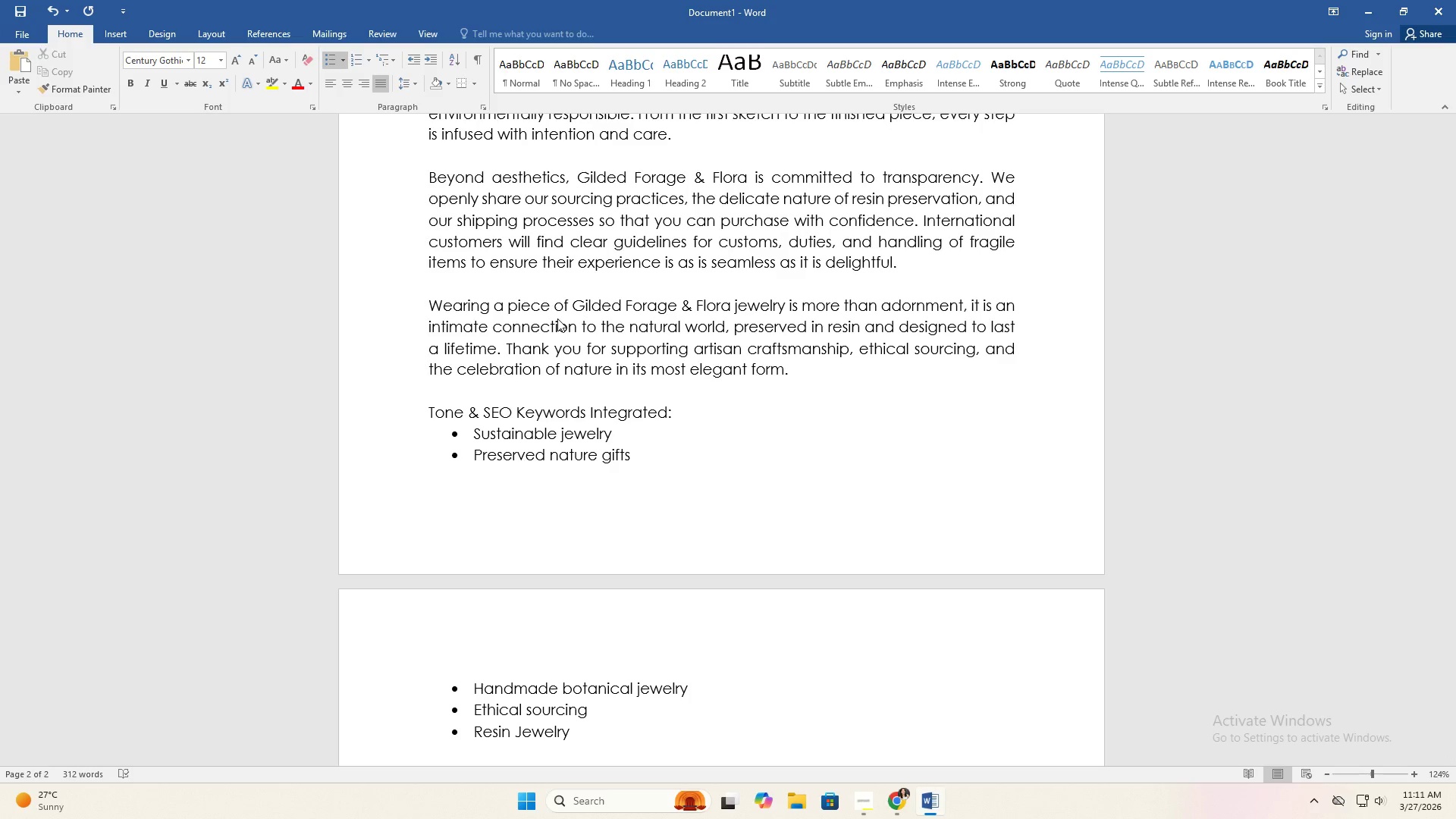 
key(Enter)
 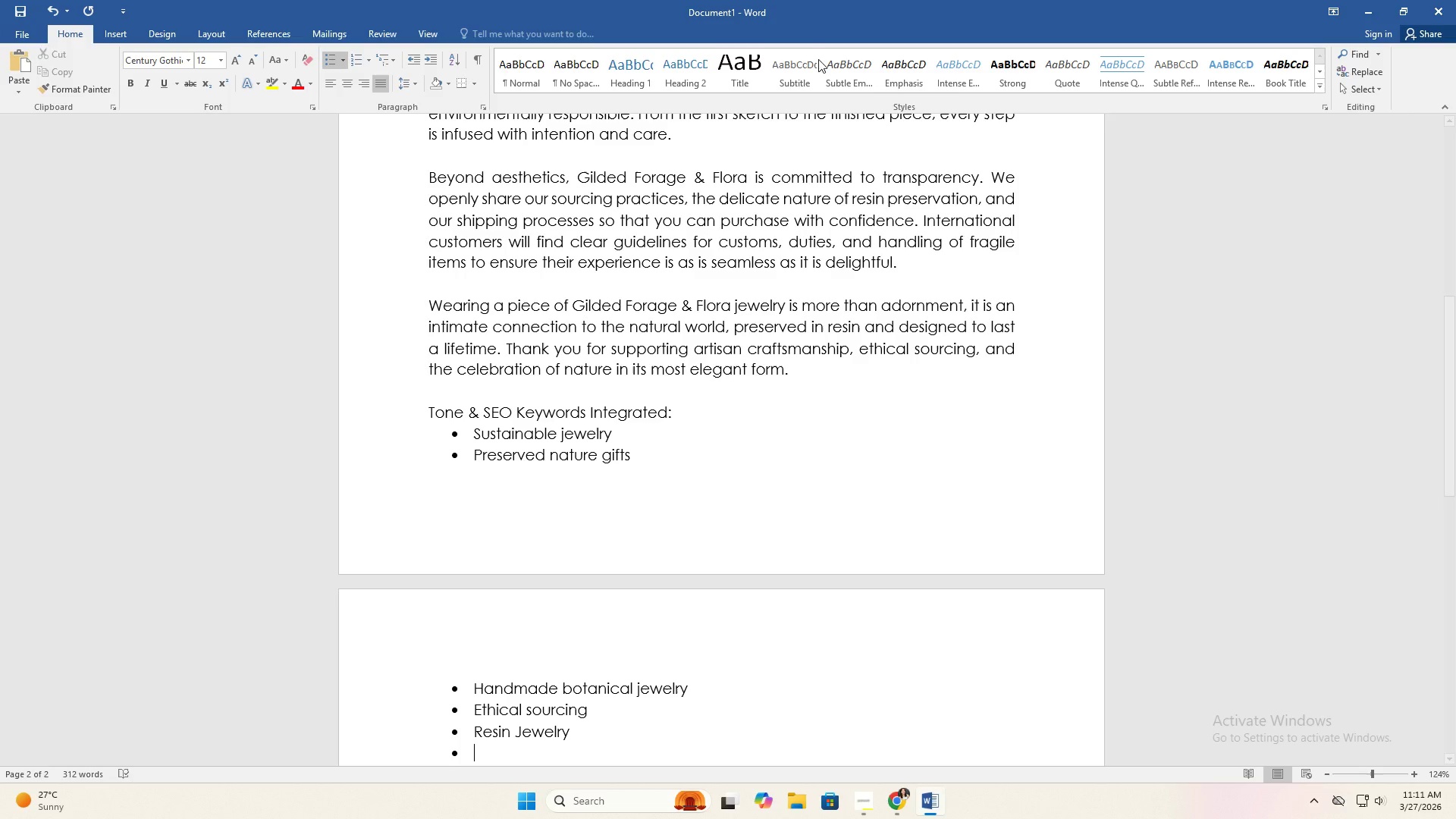 
scroll: coordinate [753, 401], scroll_direction: down, amount: 2.0
 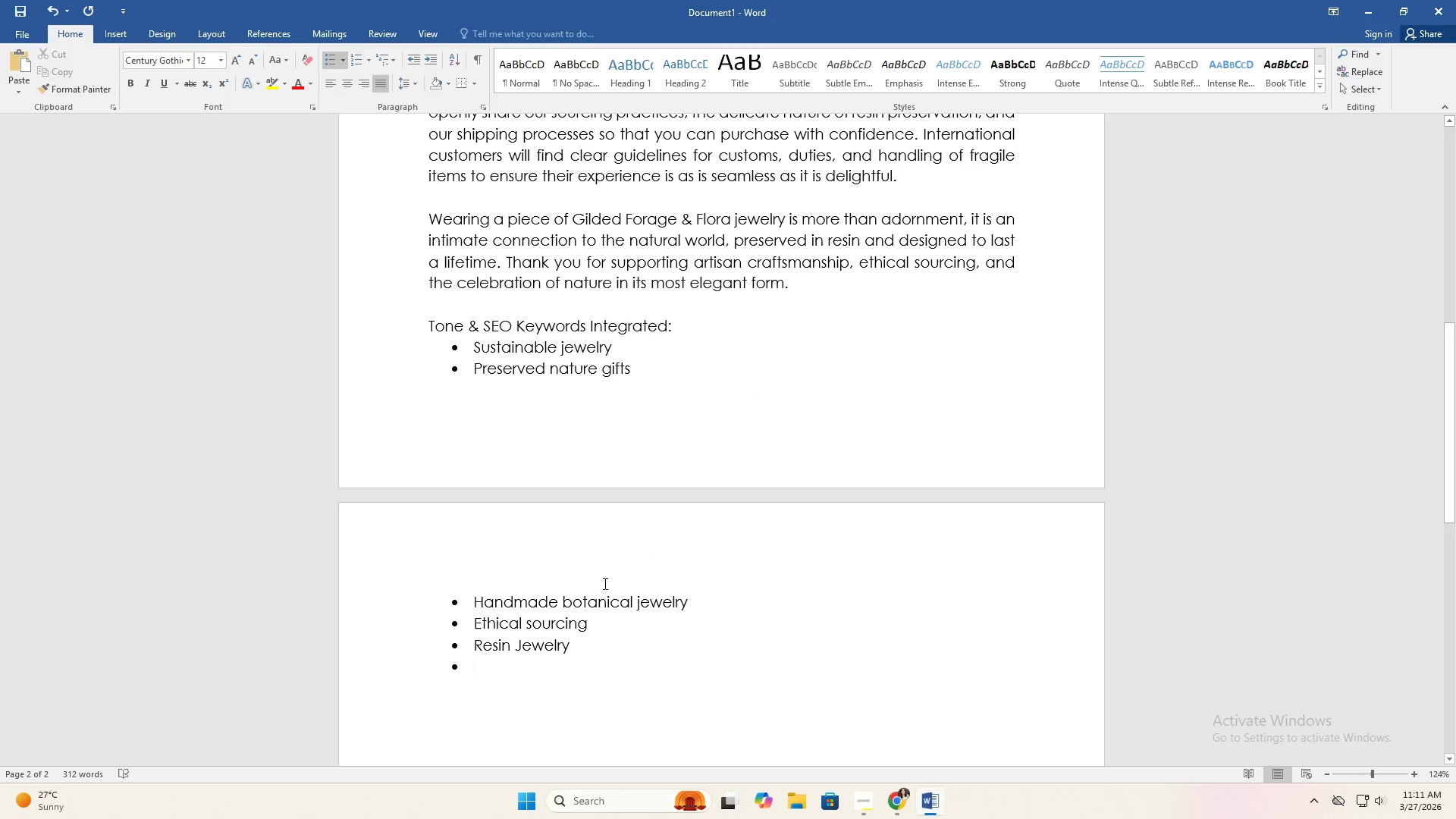 
left_click([550, 603])
 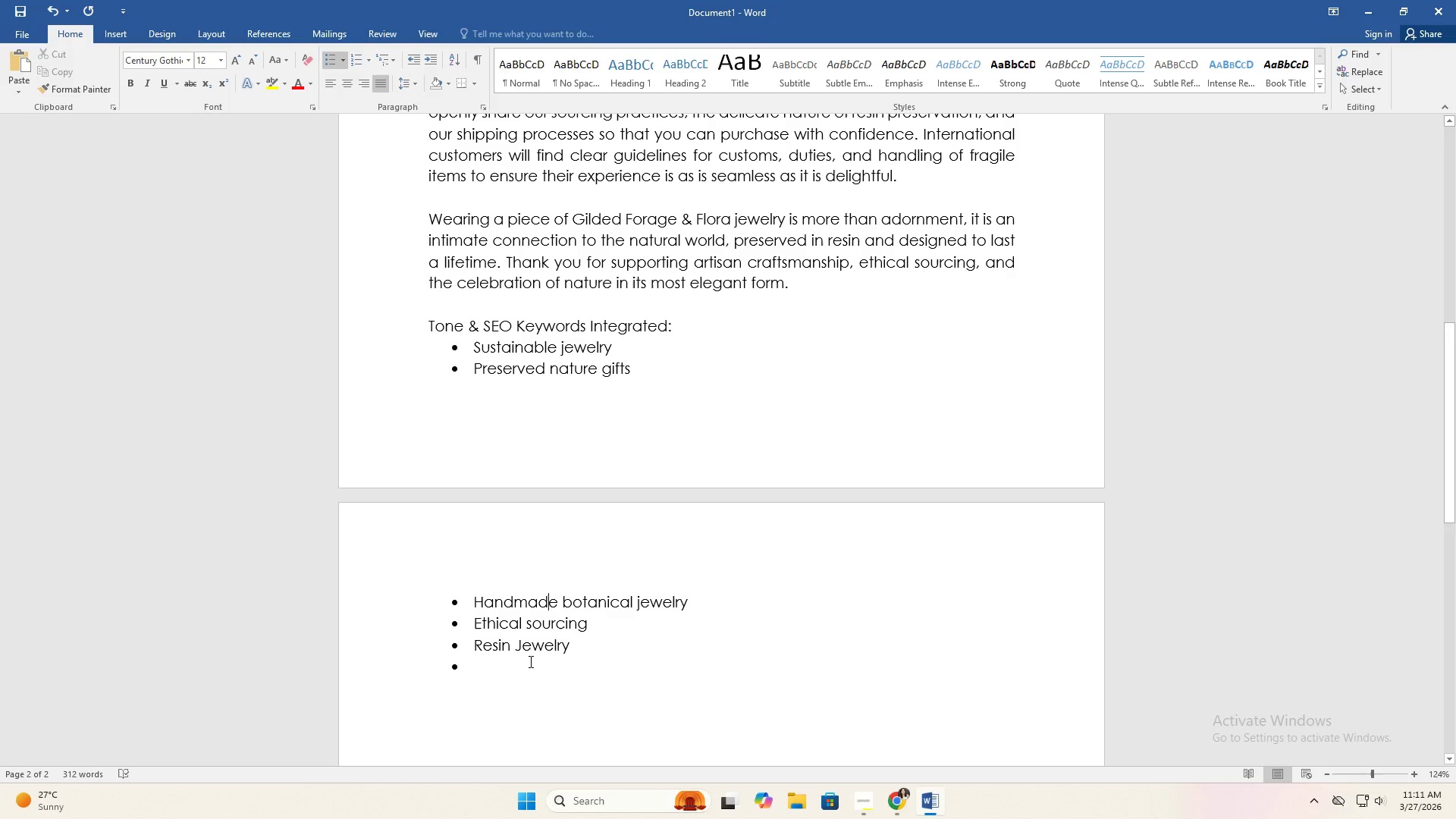 
left_click([529, 661])
 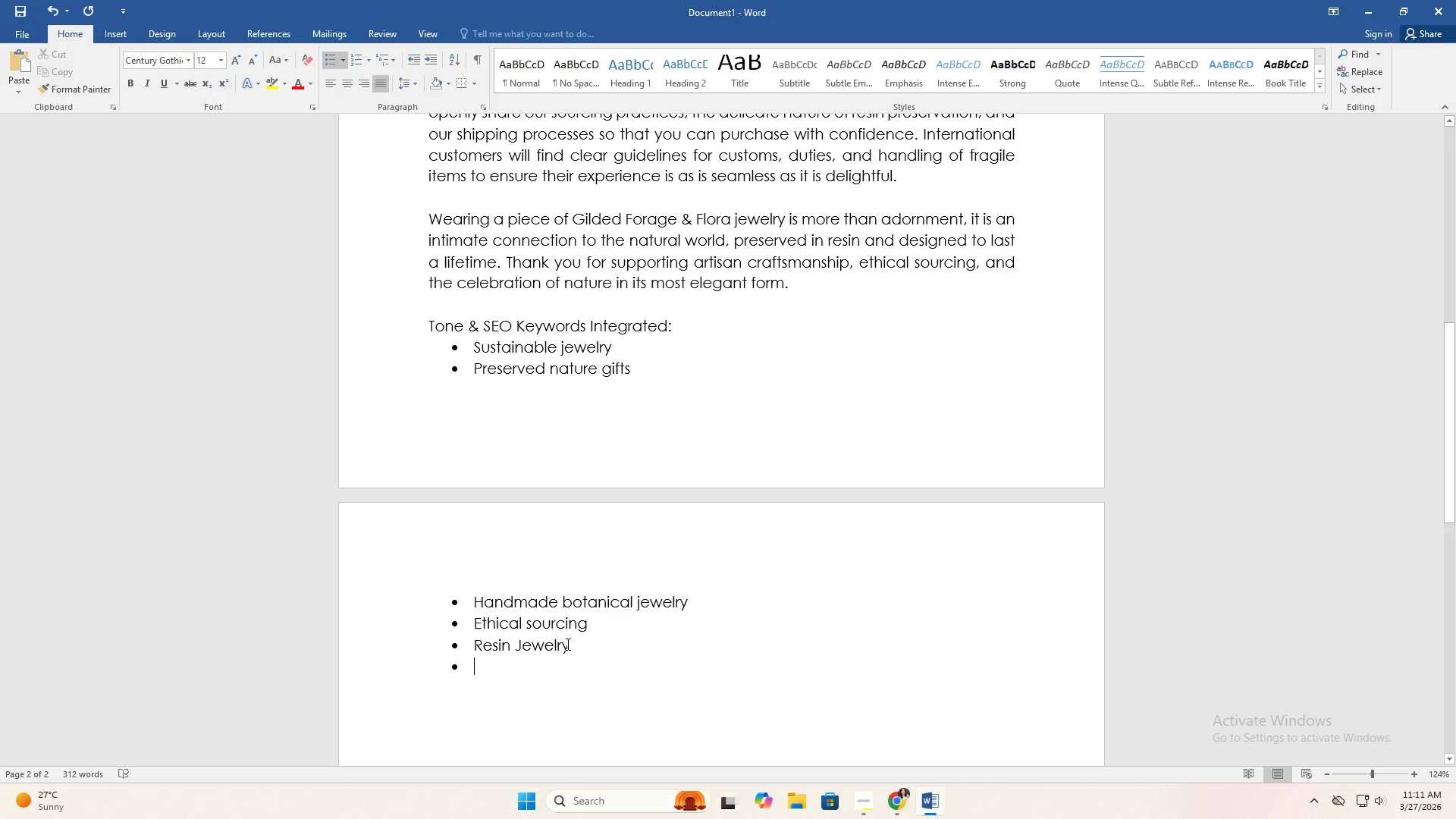 
left_click([574, 641])
 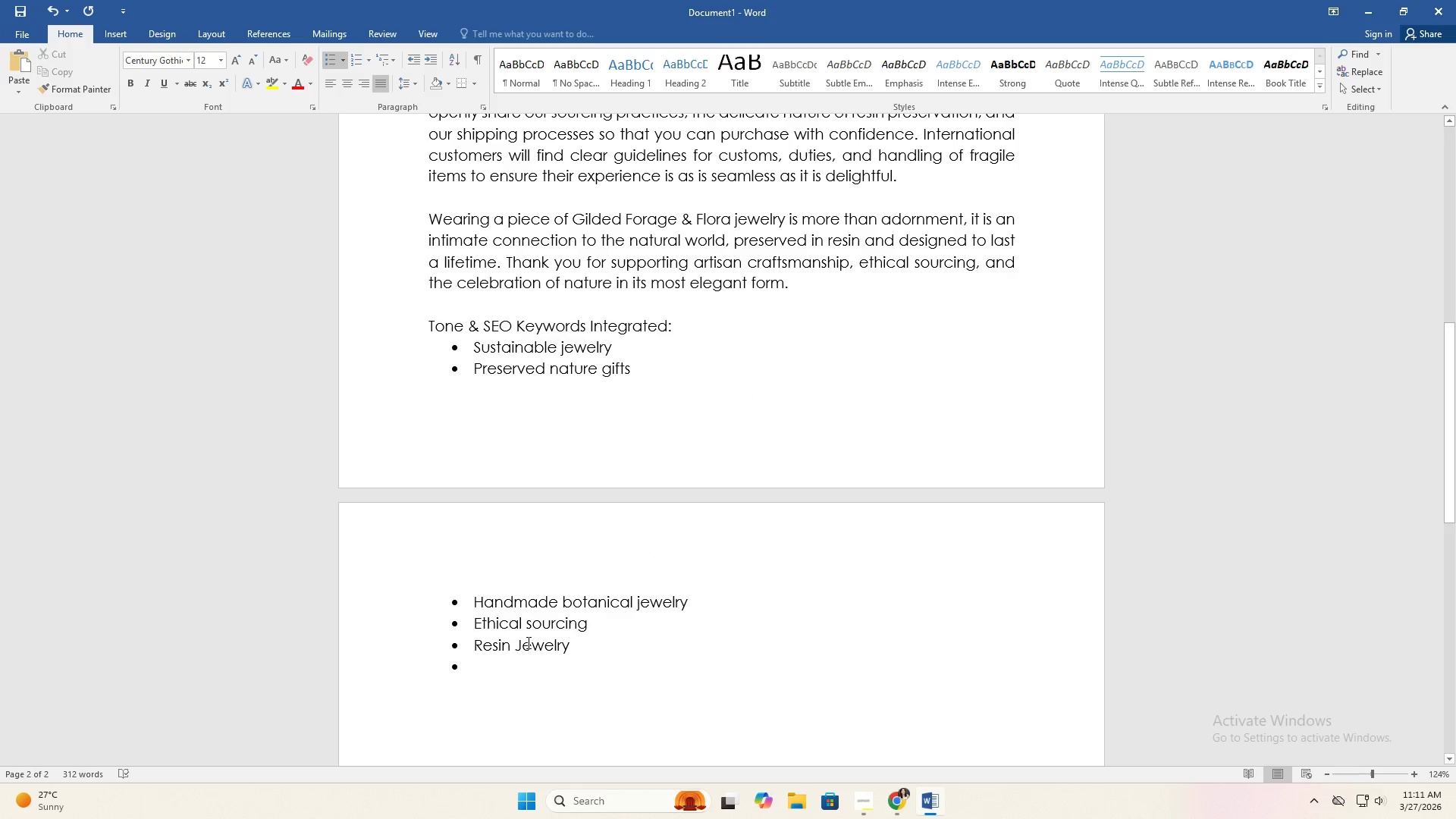 
left_click([526, 644])
 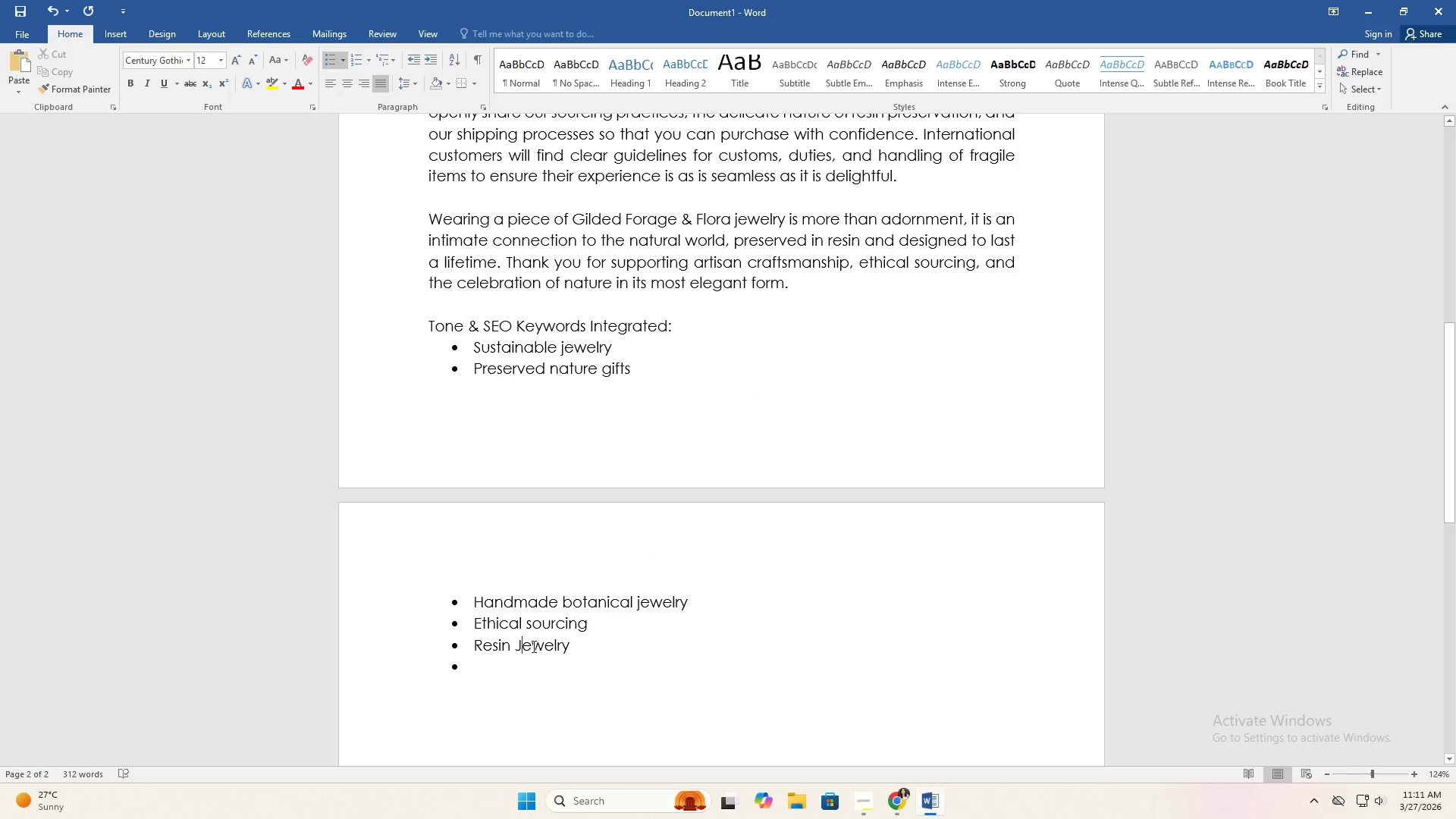 
key(Backspace)
 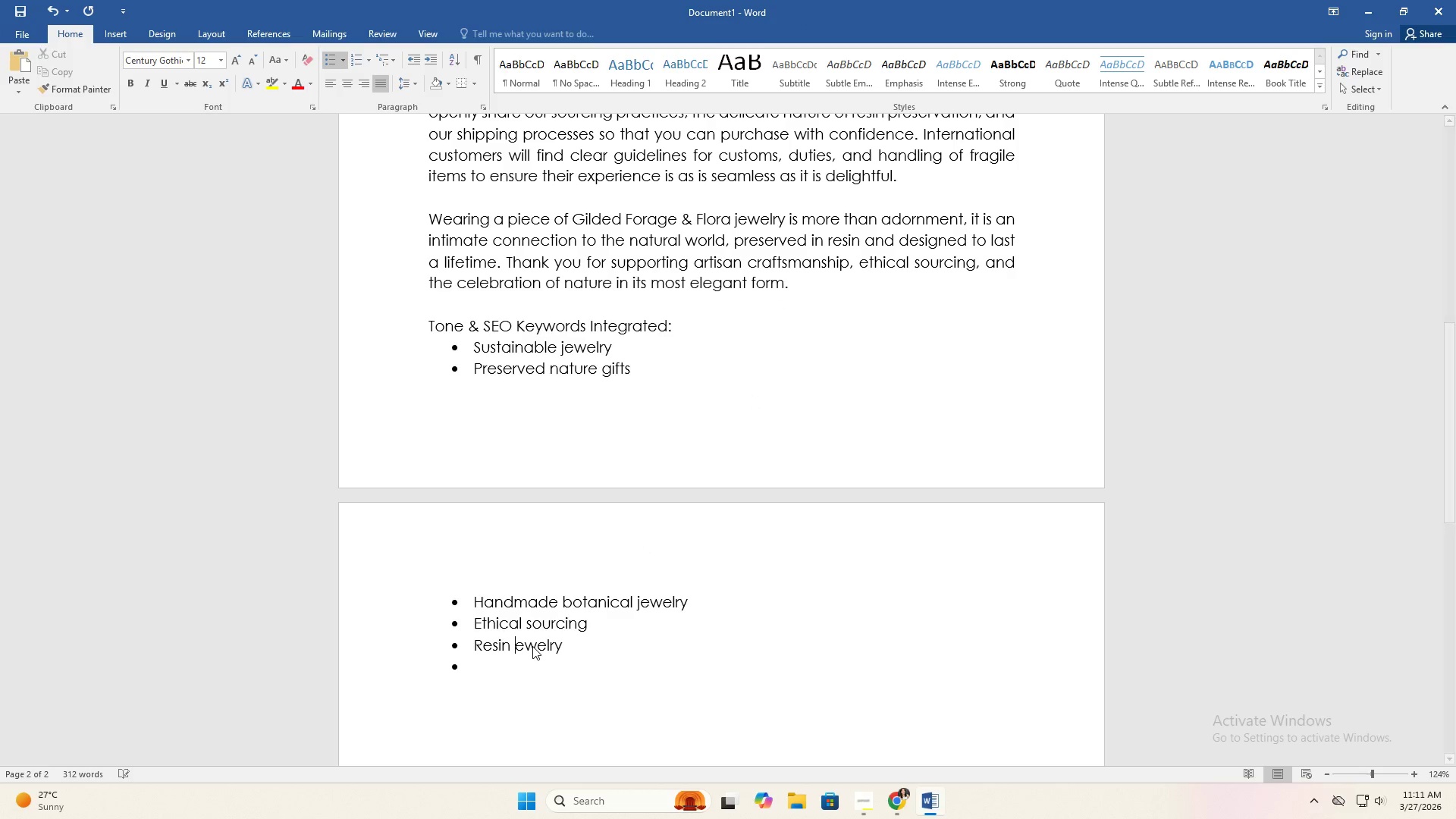 
key(J)
 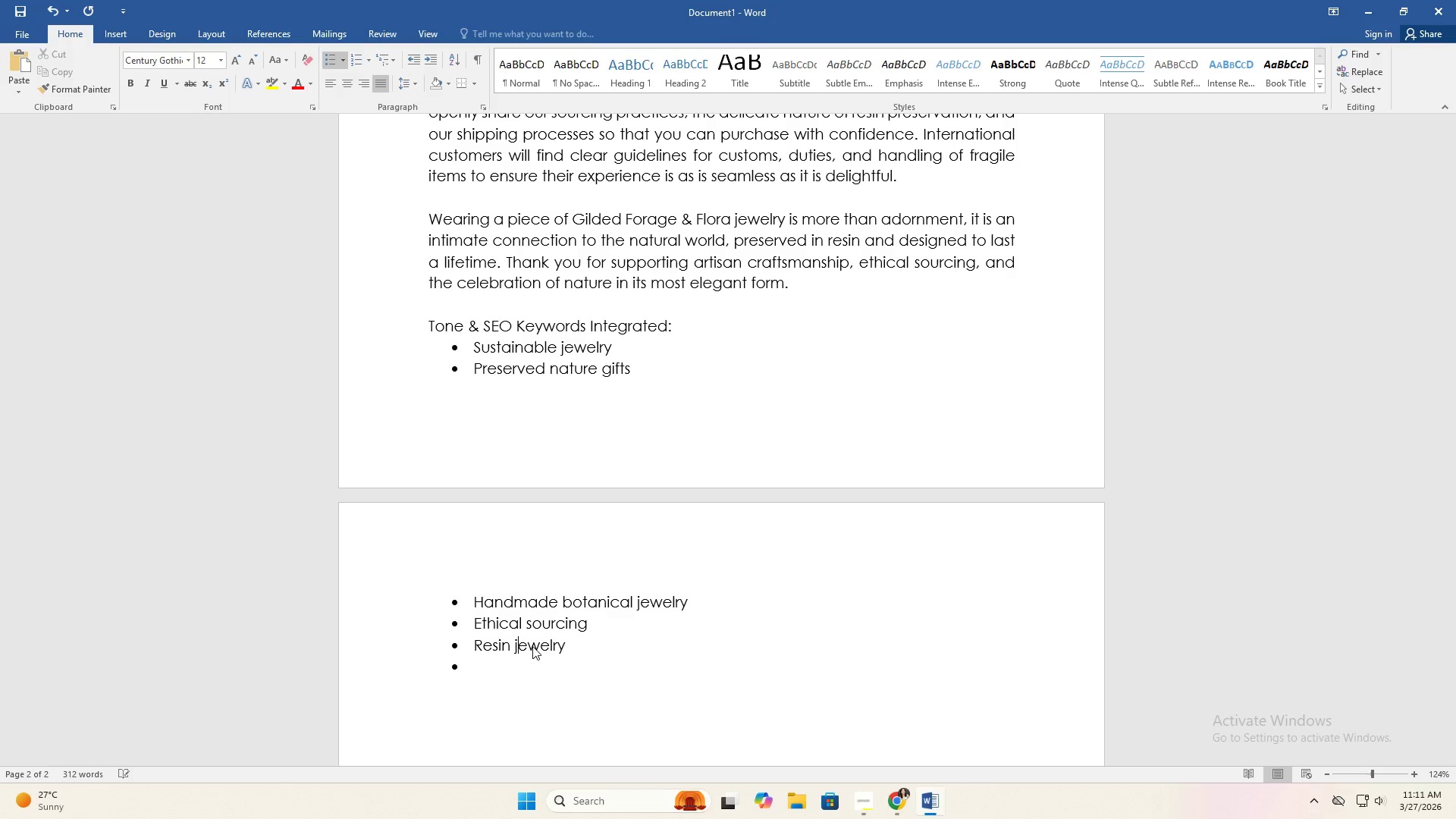 
key(ArrowDown)
 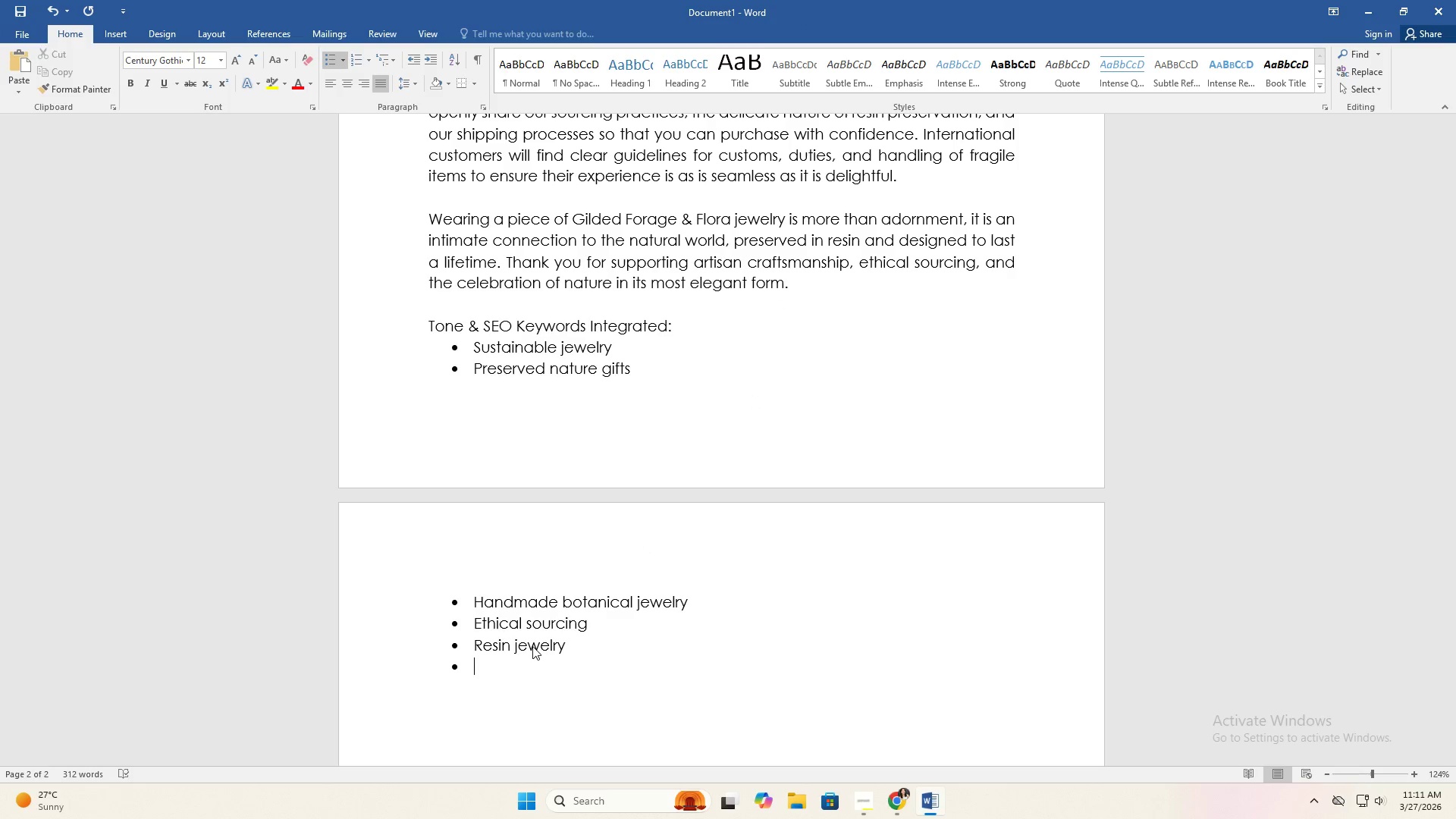 
type(Eco-conscious accessories)
 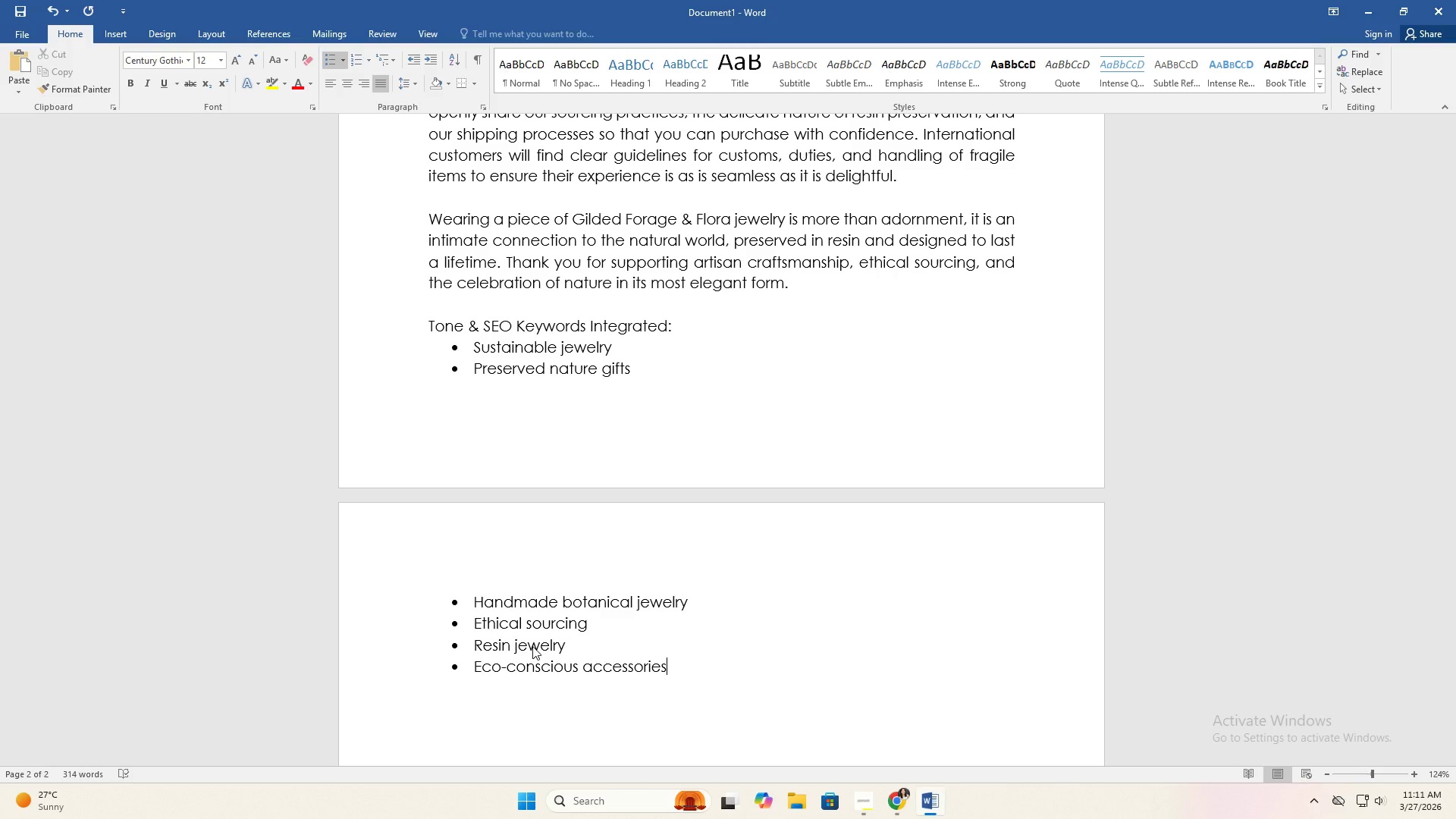 
key(Enter)
 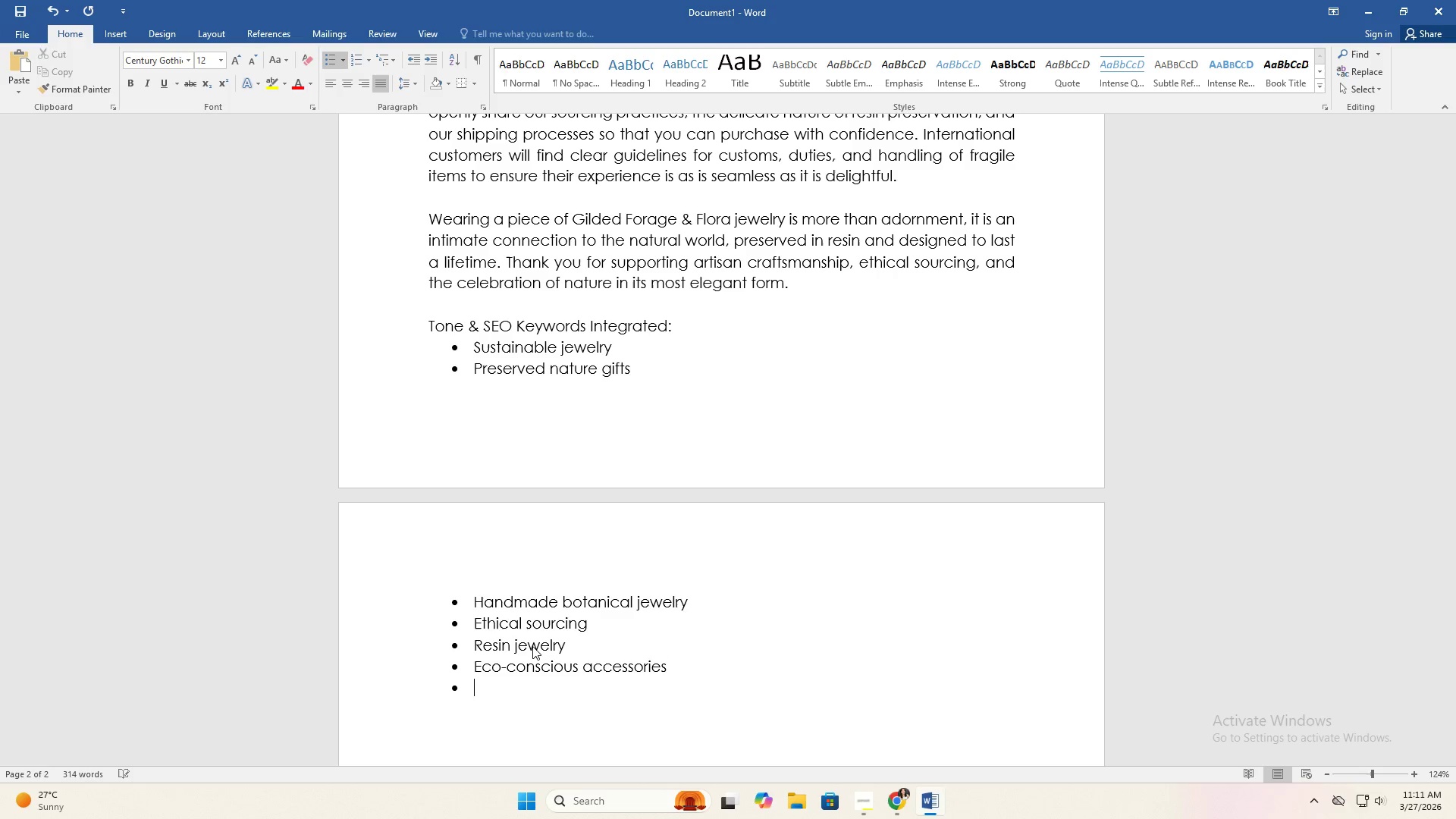 
type(One-of-a-kind jewelry)
 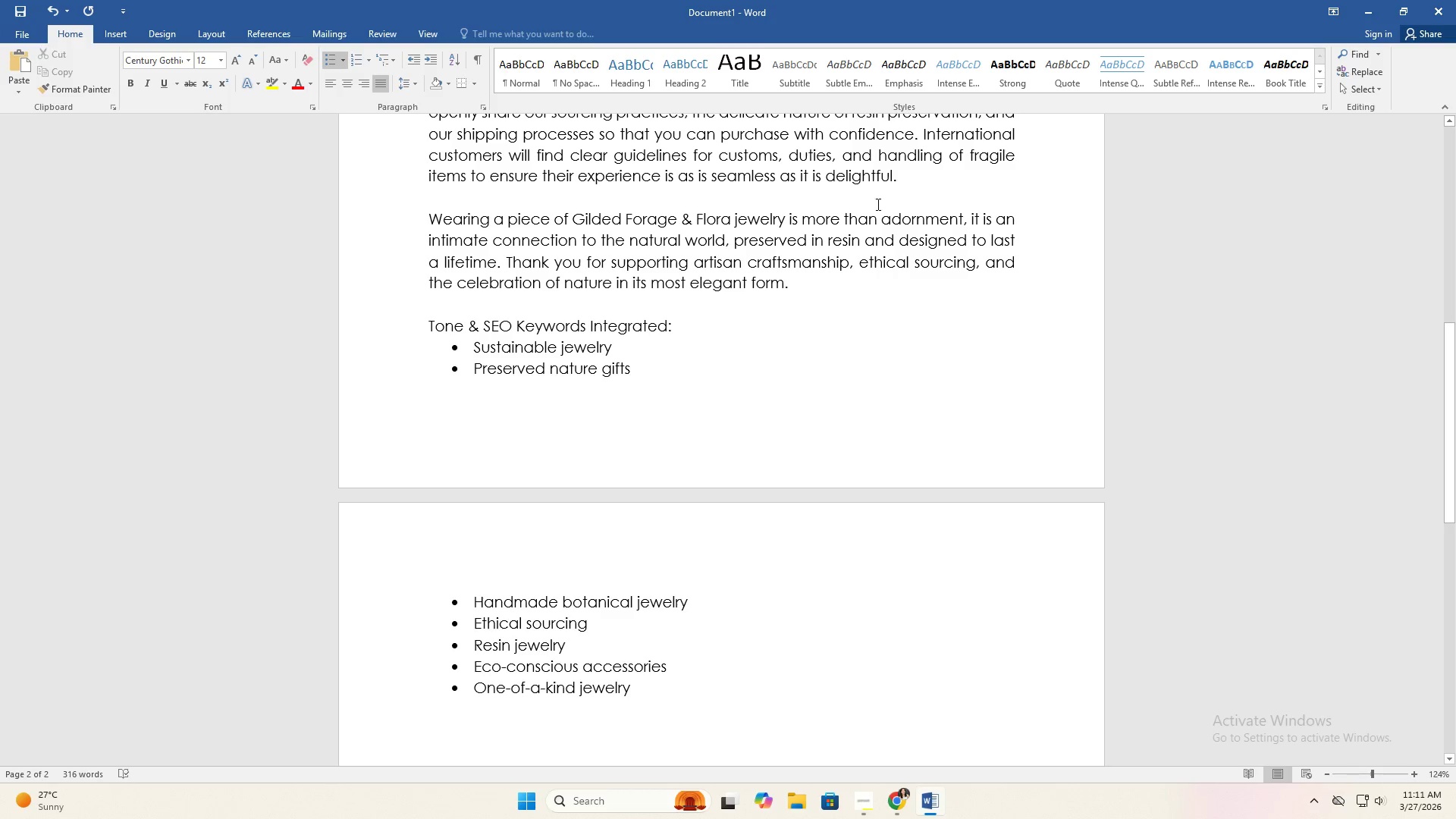 
key(Alt+AltLeft)
 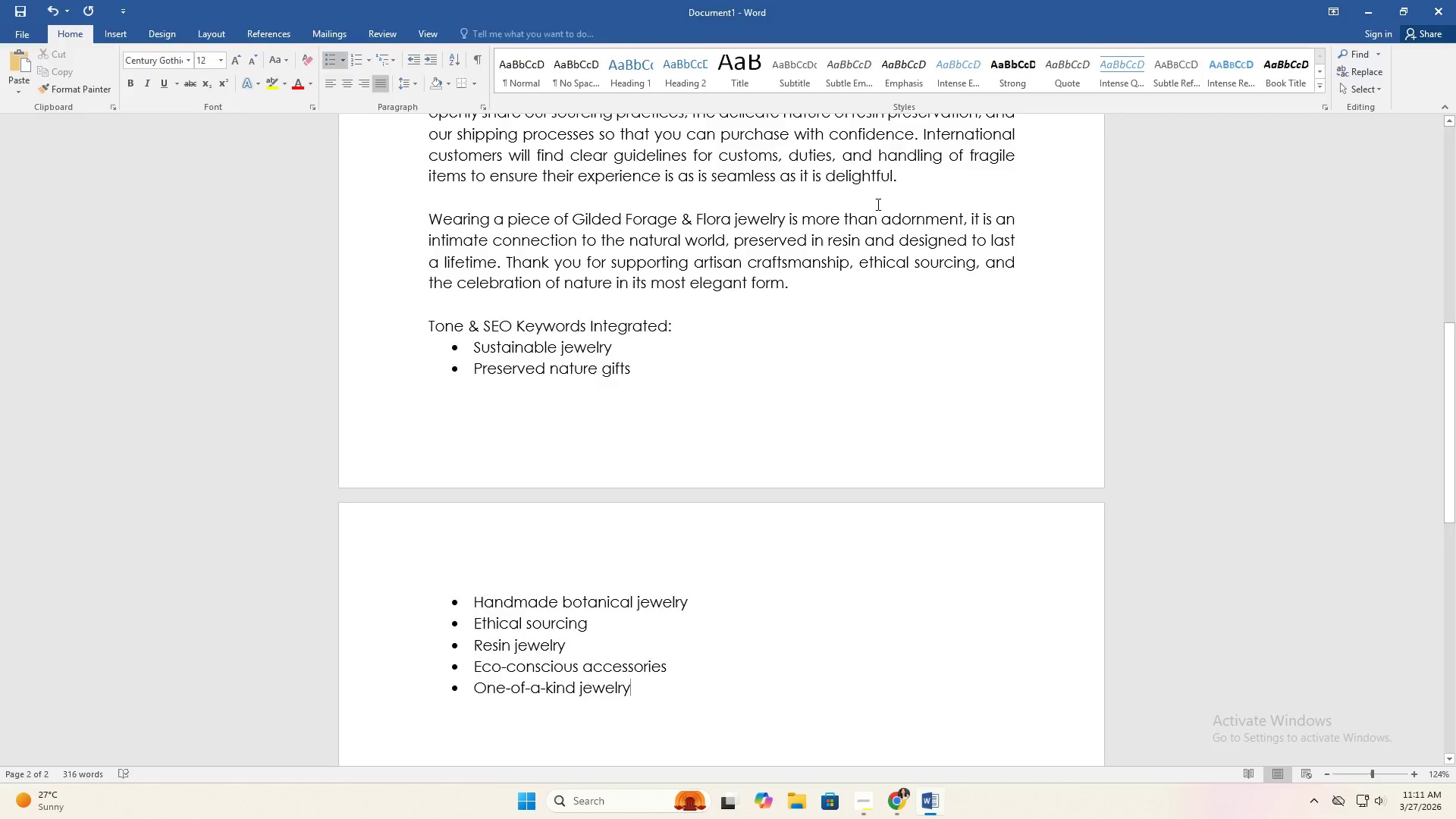 
key(Alt+Tab)